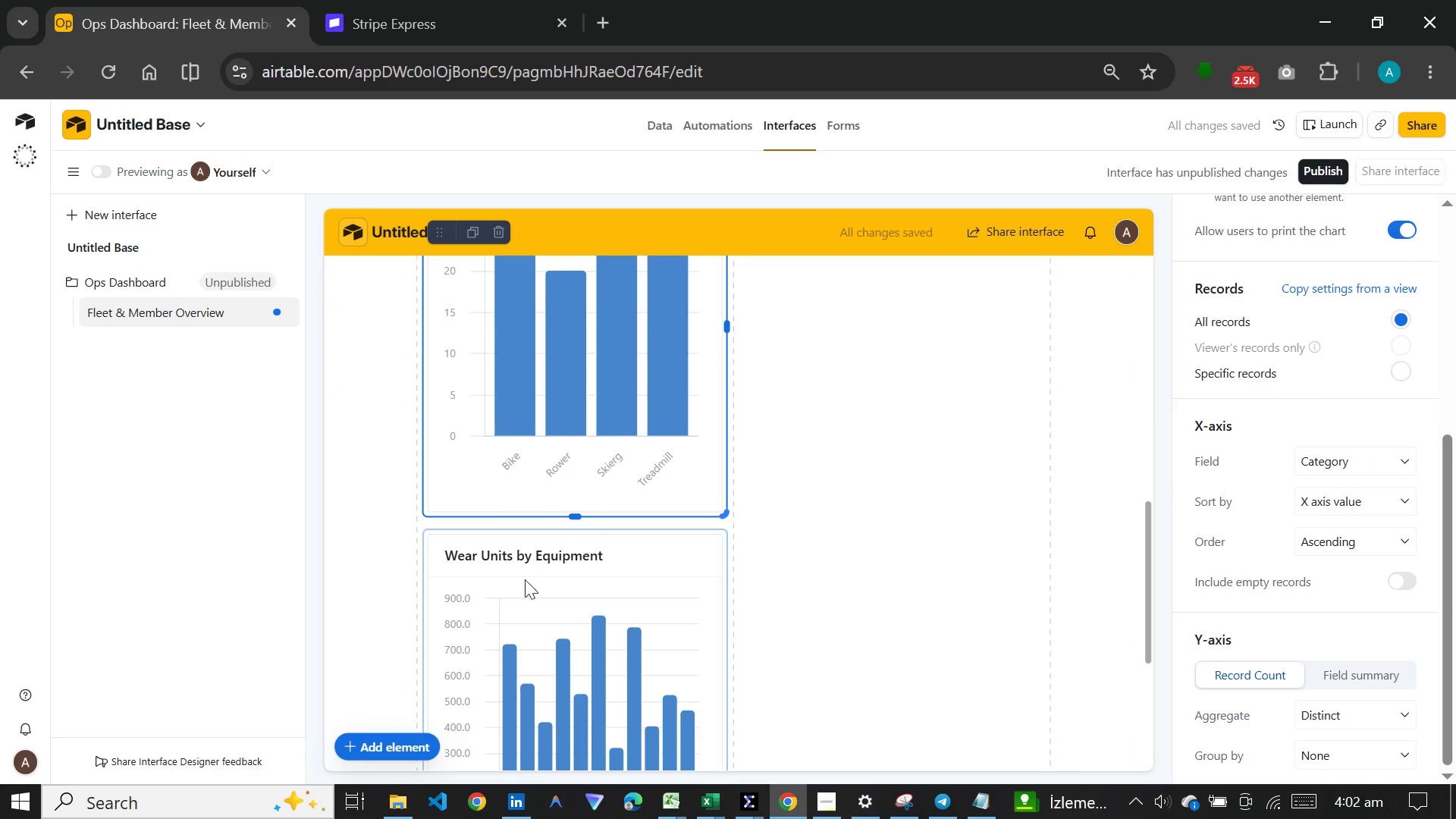 
left_click([512, 574])
 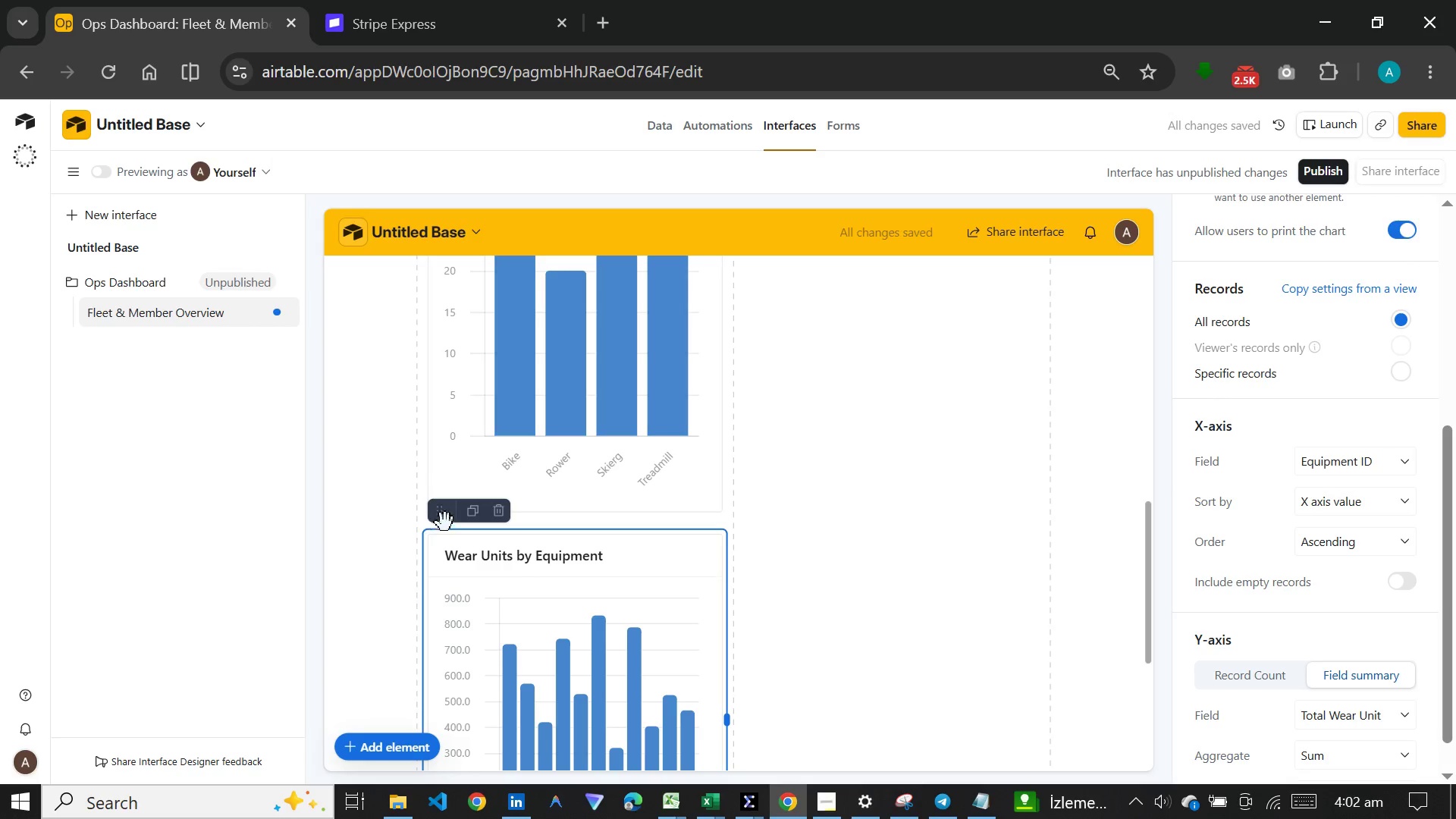 
left_click_drag(start_coordinate=[447, 520], to_coordinate=[460, 519])
 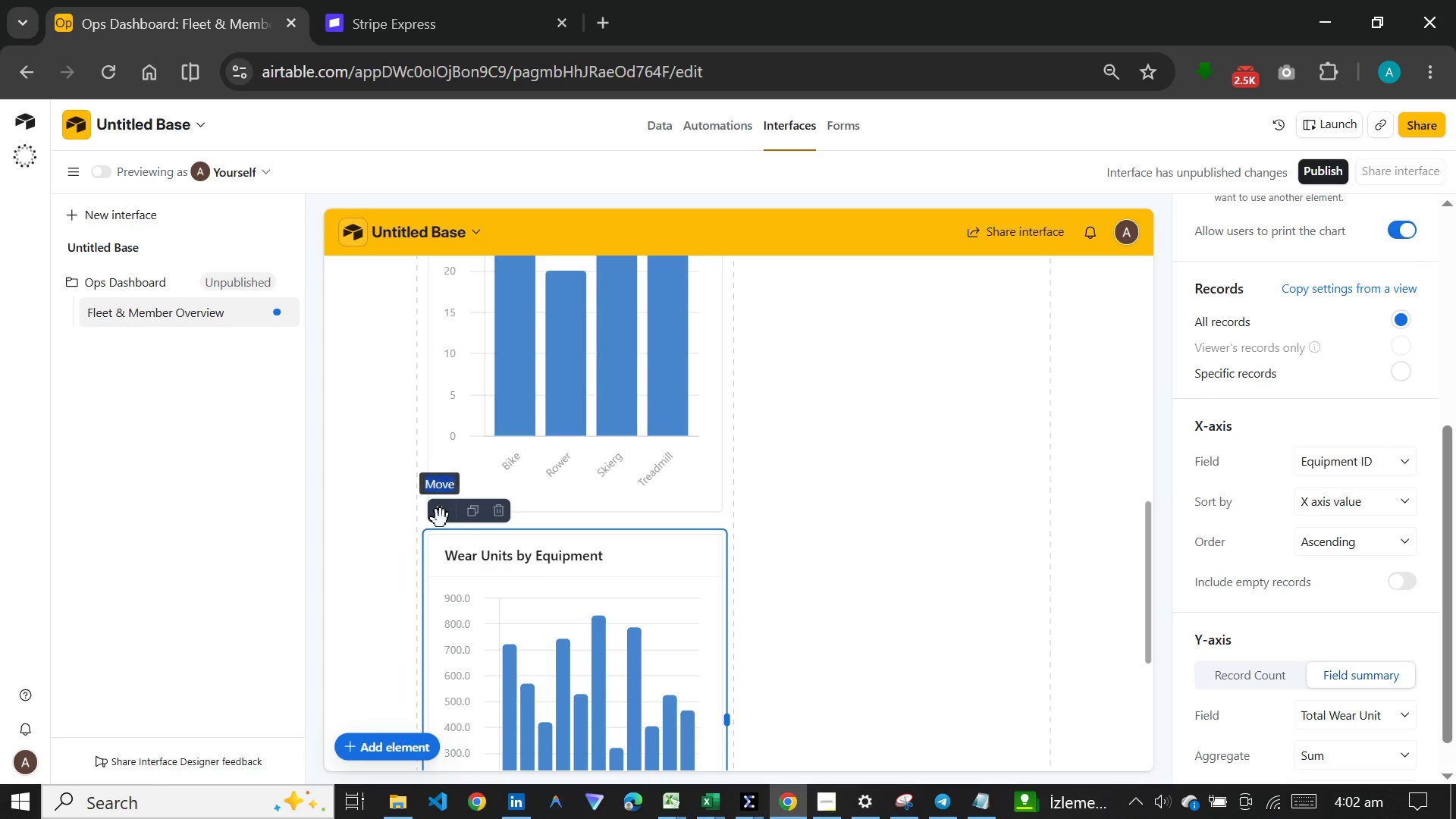 
left_click_drag(start_coordinate=[441, 519], to_coordinate=[731, 402])
 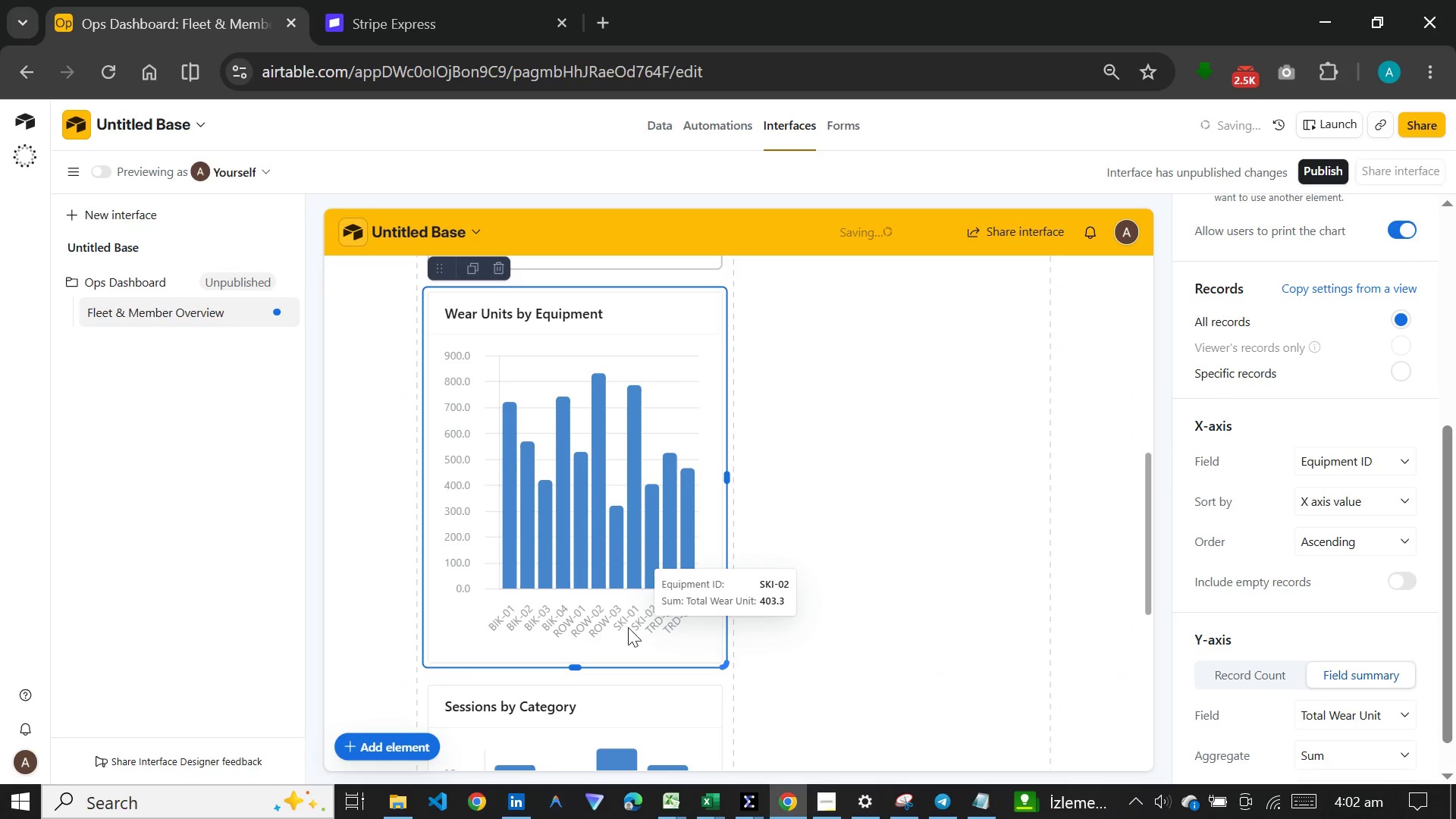 
scroll: coordinate [628, 627], scroll_direction: down, amount: 4.0
 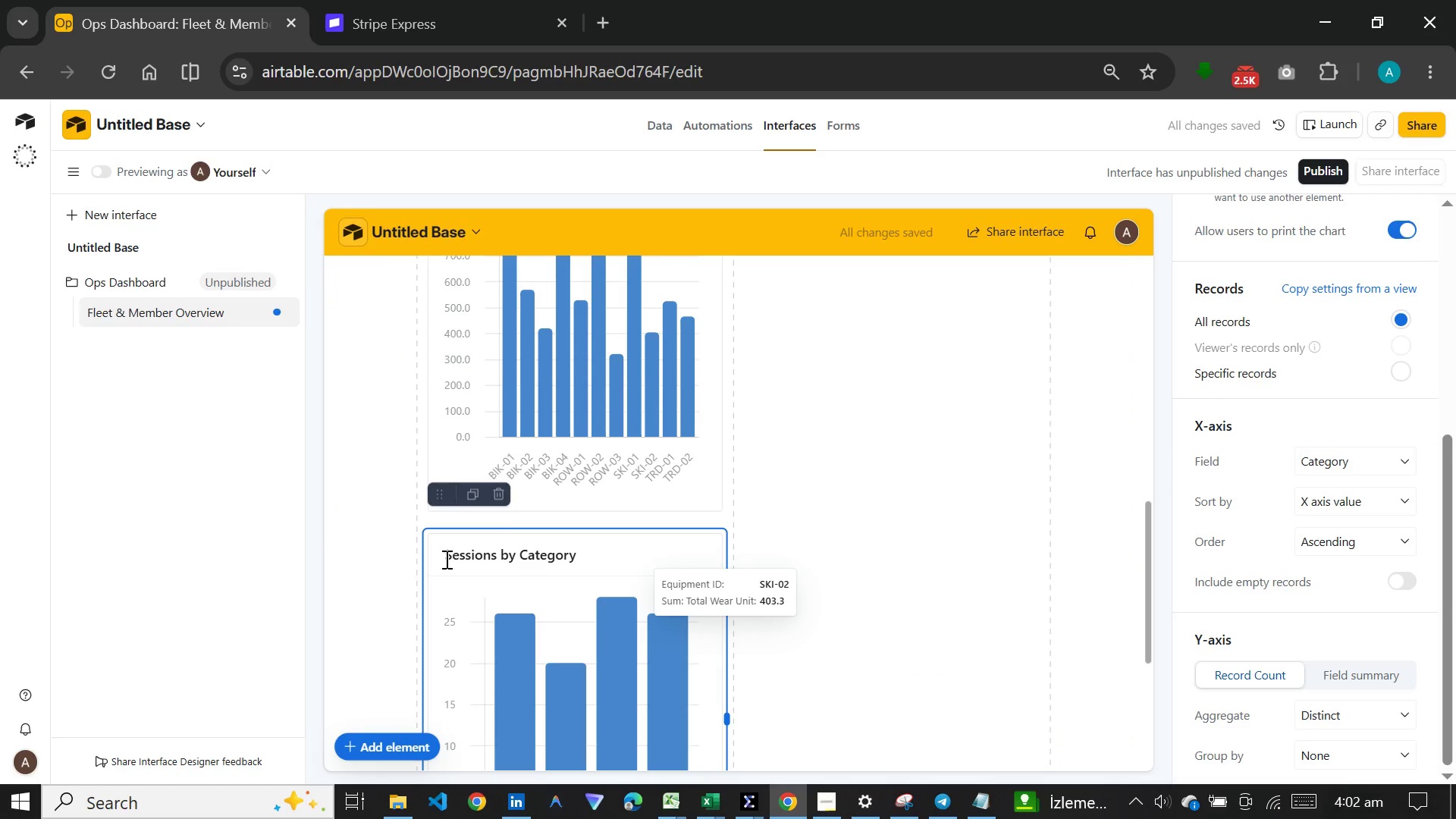 
left_click_drag(start_coordinate=[442, 528], to_coordinate=[720, 748])
 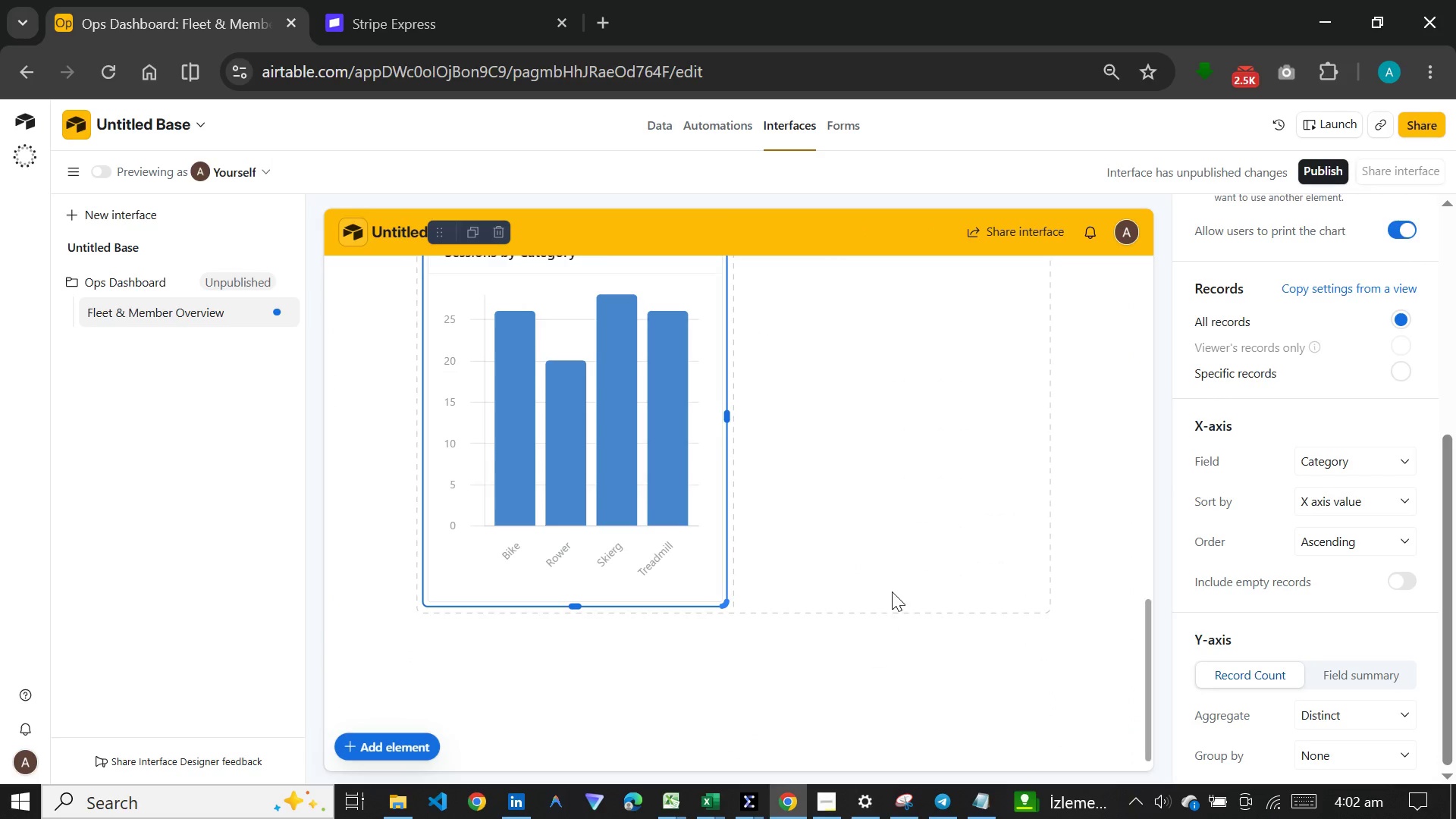 
scroll: coordinate [717, 528], scroll_direction: up, amount: 13.0
 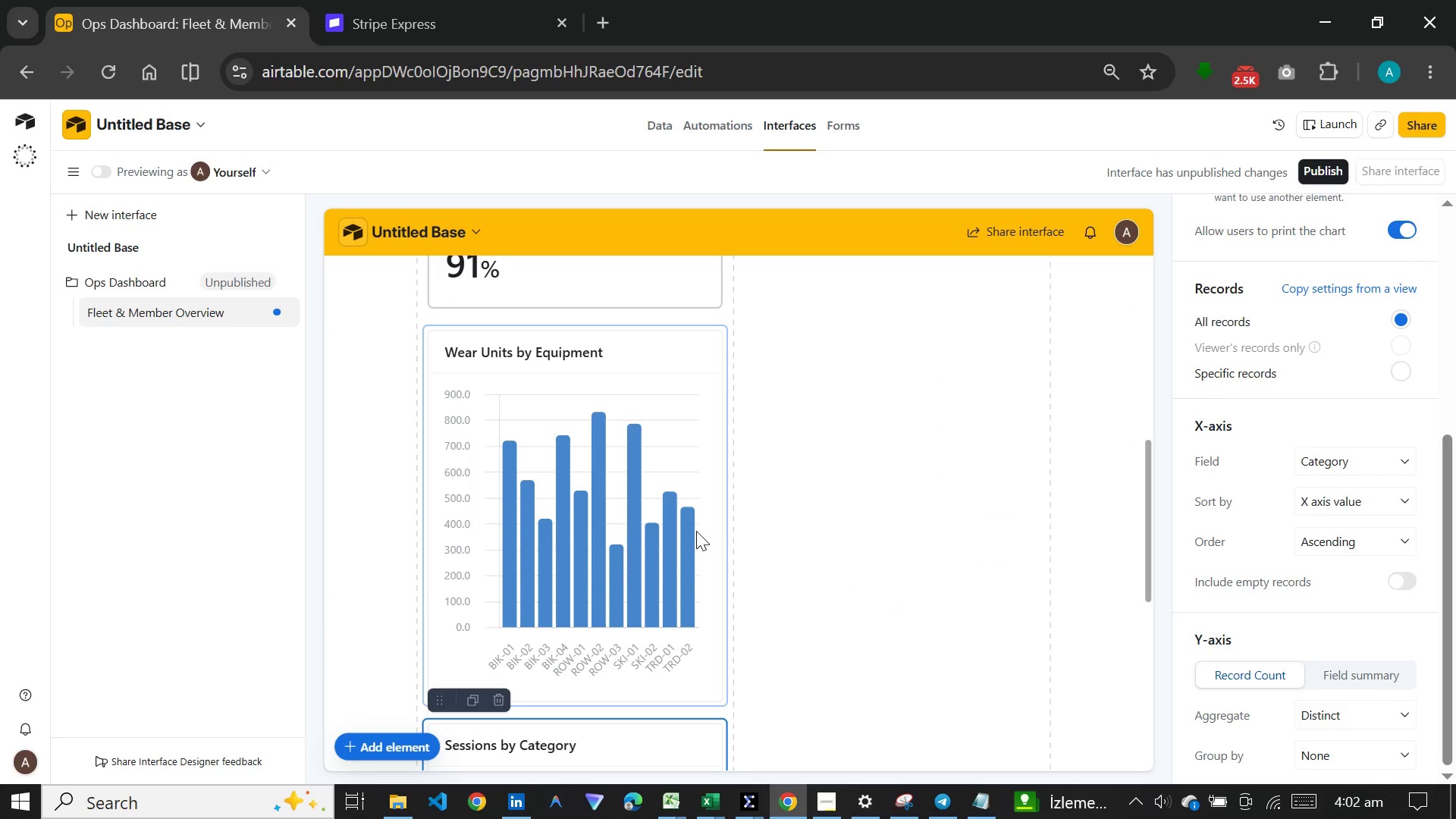 
left_click([696, 531])
 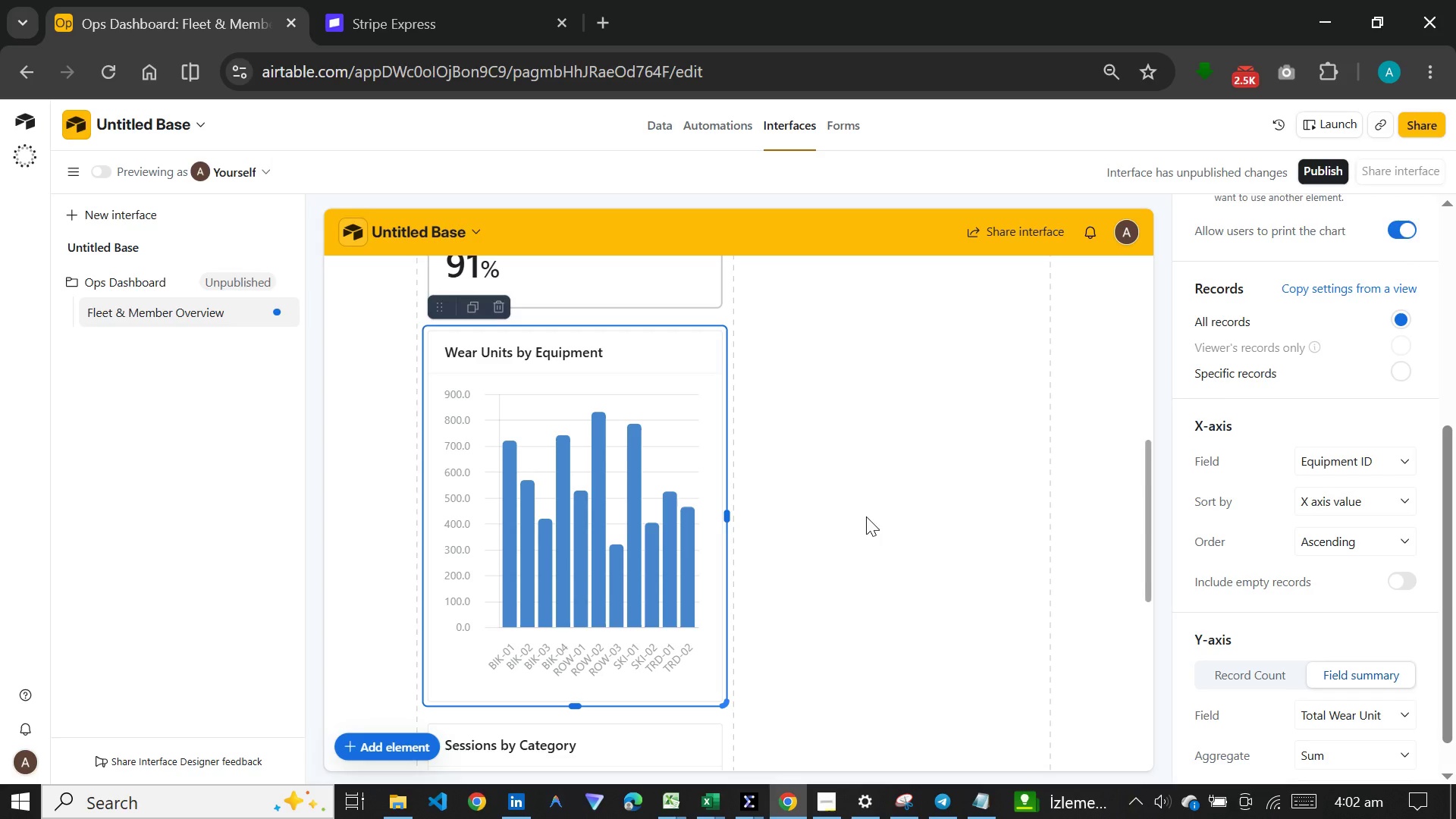 
left_click_drag(start_coordinate=[726, 514], to_coordinate=[1063, 504])
 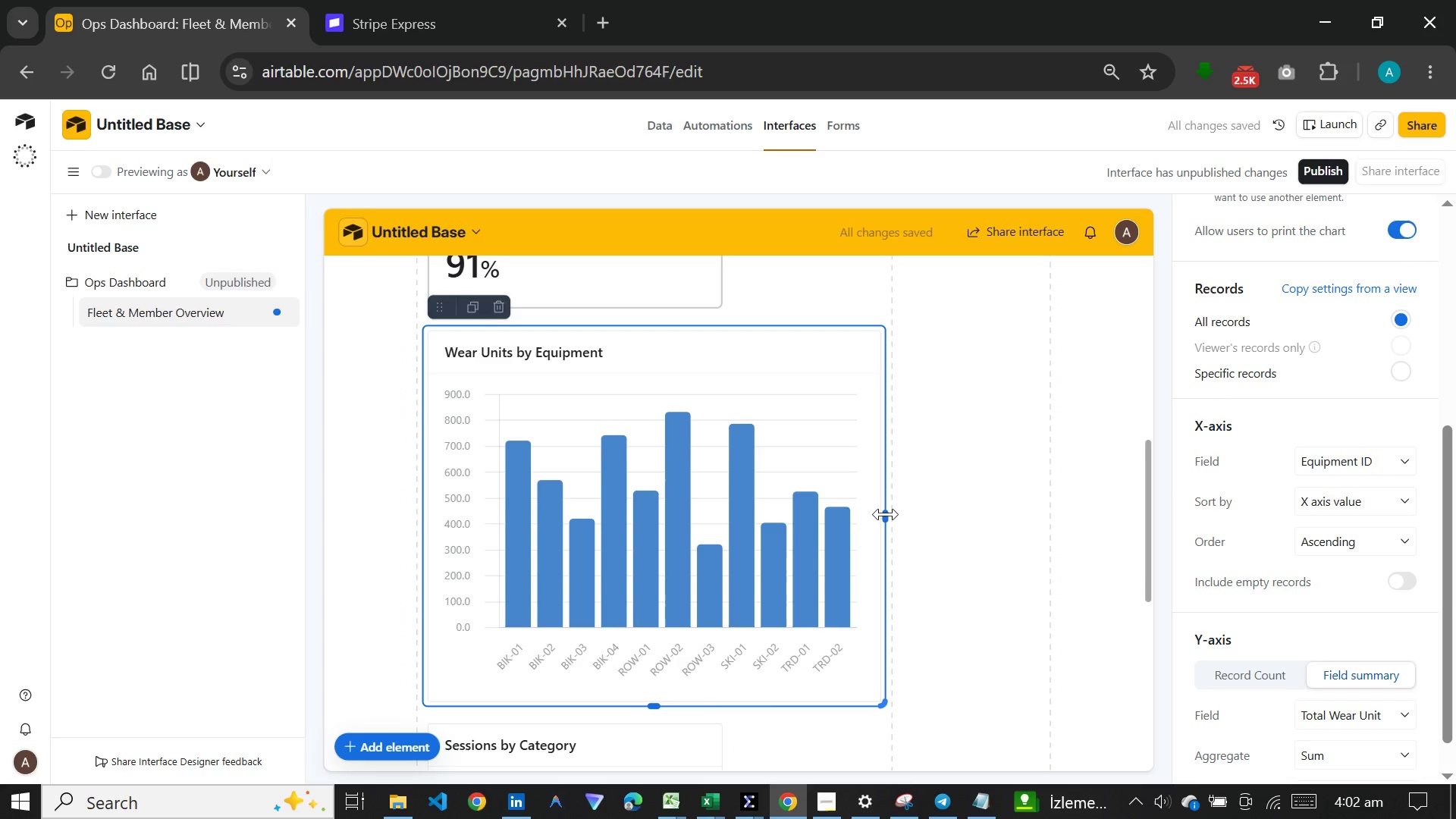 
left_click_drag(start_coordinate=[886, 514], to_coordinate=[1053, 514])
 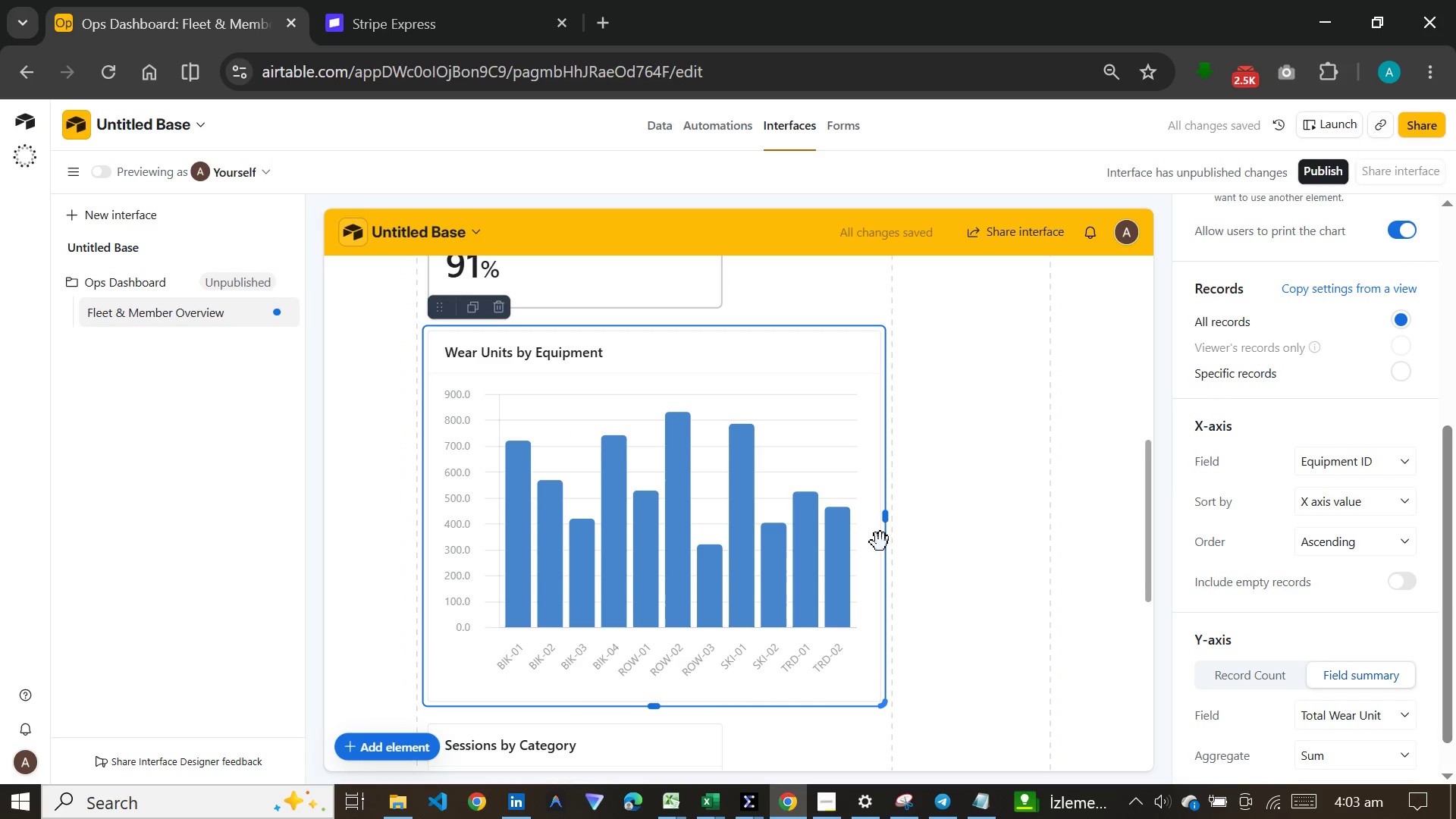 
left_click([880, 542])
 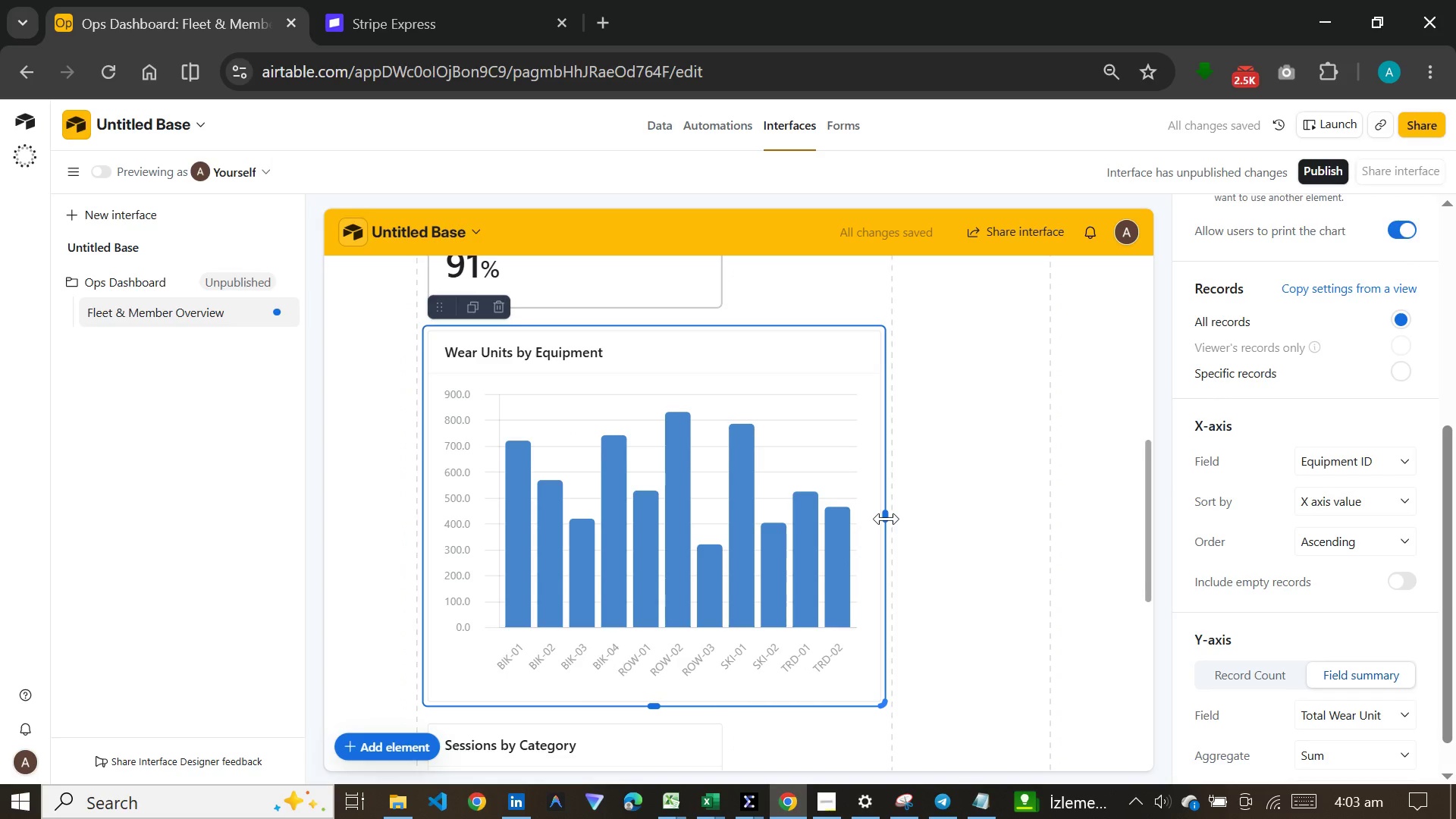 
left_click_drag(start_coordinate=[886, 519], to_coordinate=[1029, 508])
 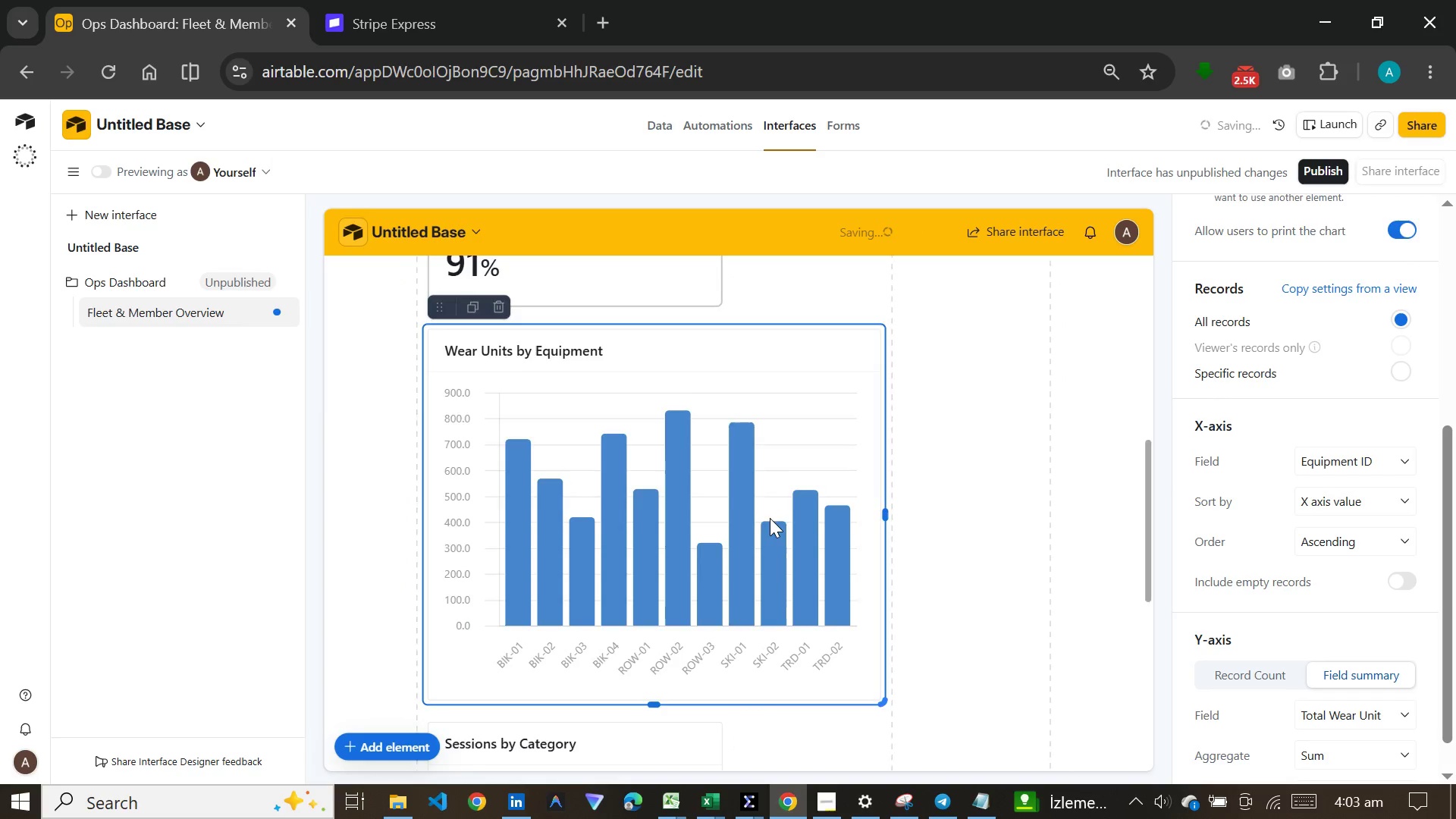 
scroll: coordinate [770, 518], scroll_direction: down, amount: 7.0
 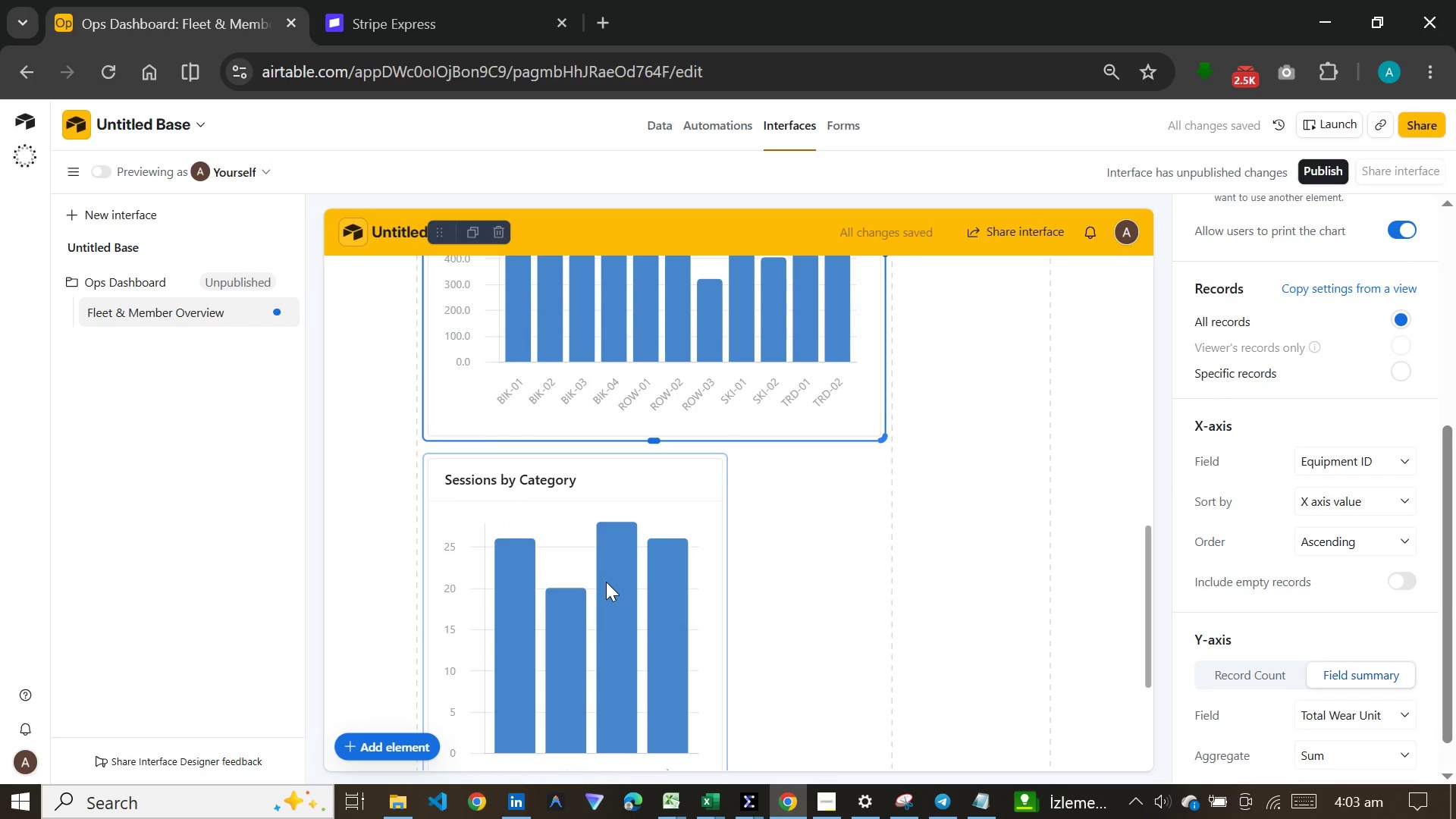 
left_click([606, 582])
 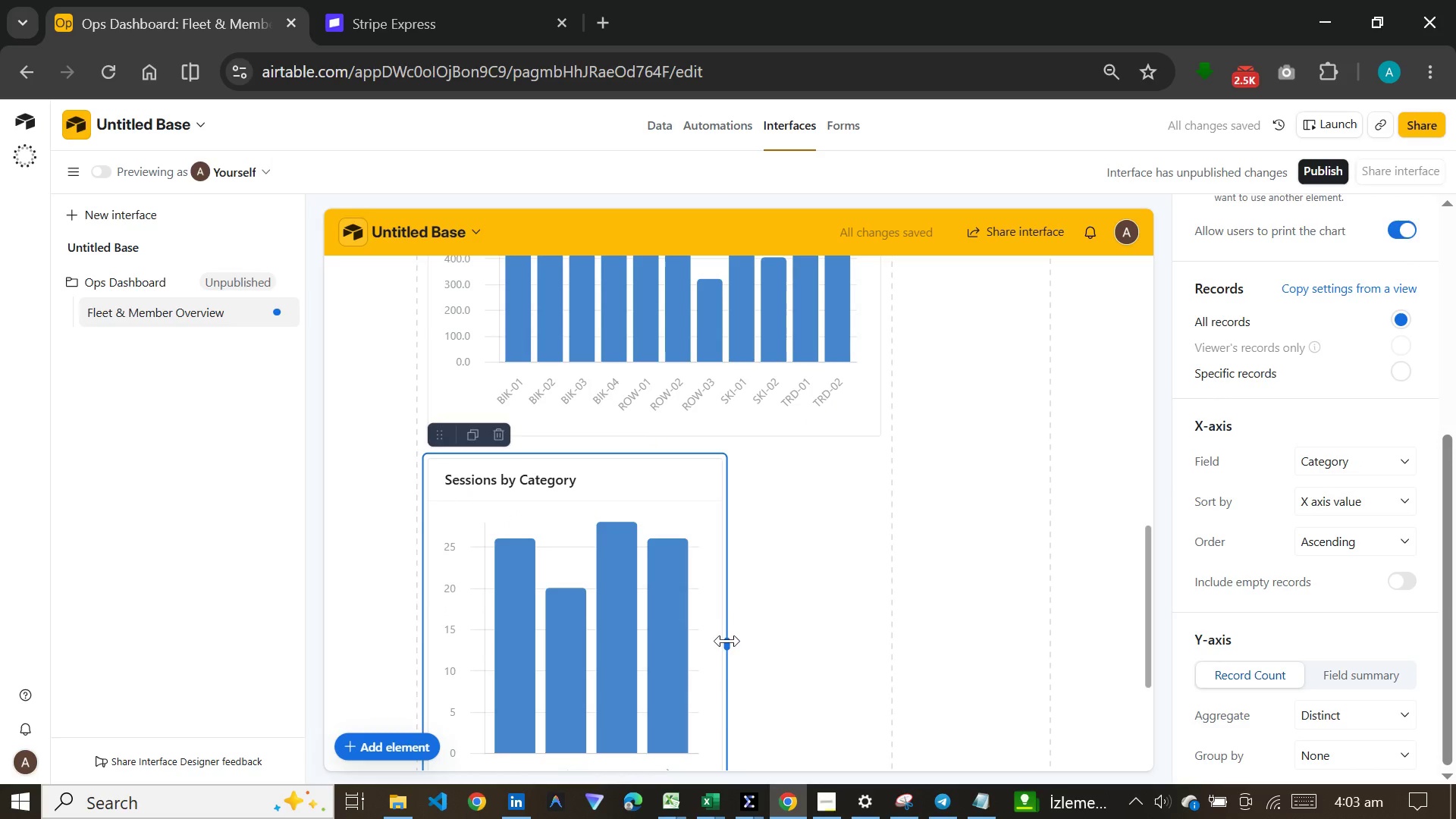 
left_click_drag(start_coordinate=[724, 642], to_coordinate=[1029, 598])
 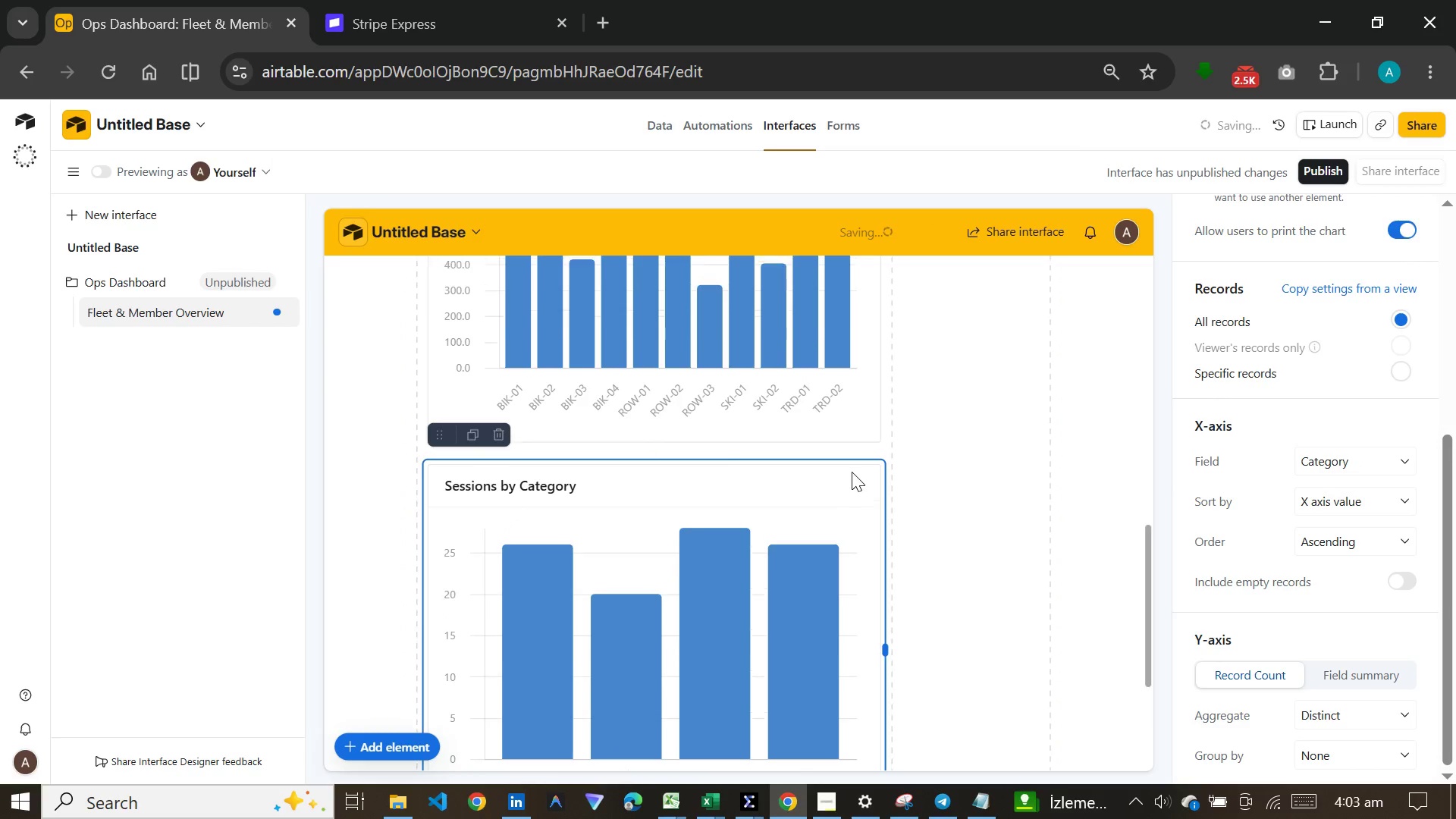 
scroll: coordinate [901, 466], scroll_direction: up, amount: 16.0
 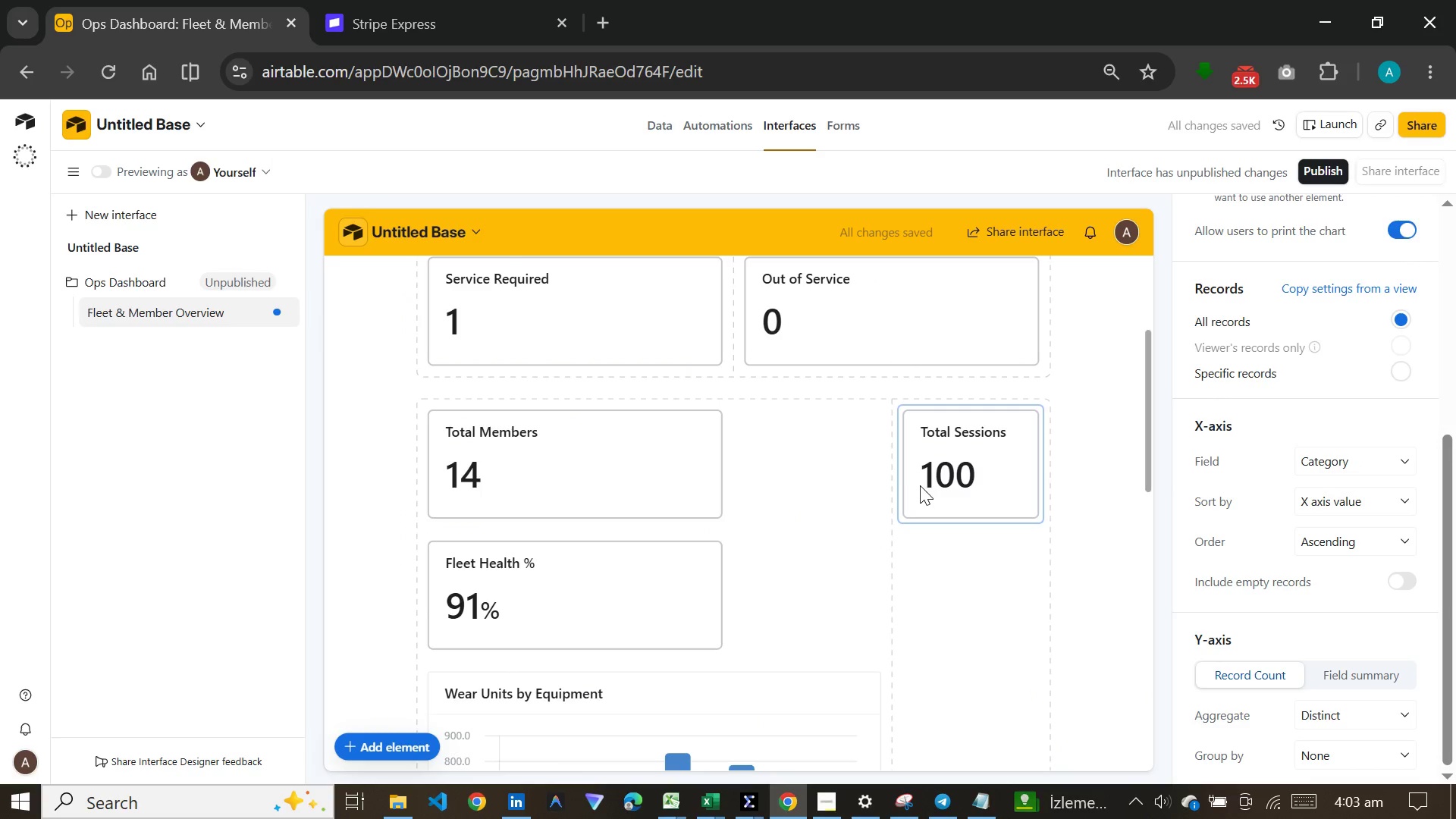 
left_click([920, 485])
 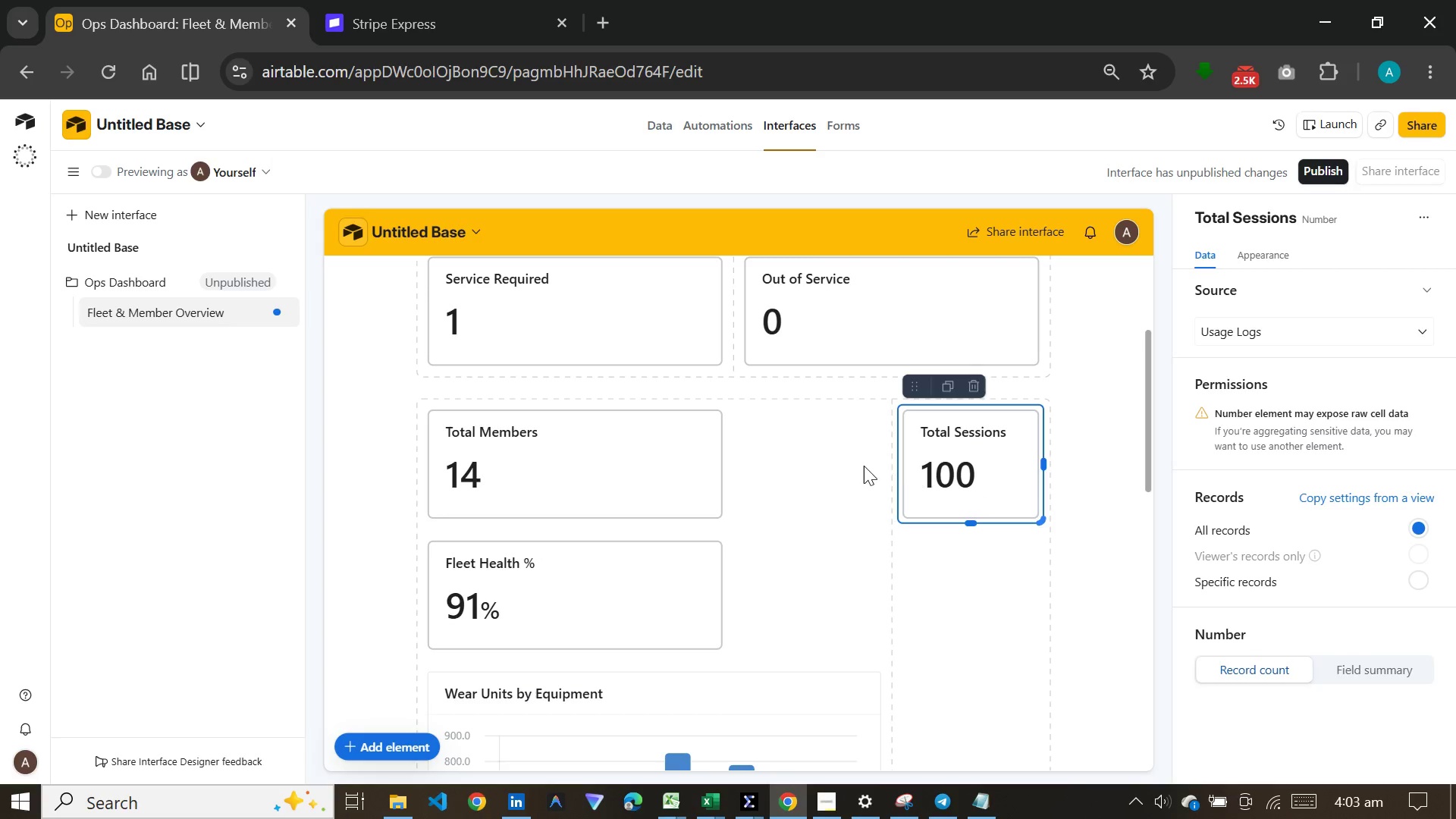 
wait(5.23)
 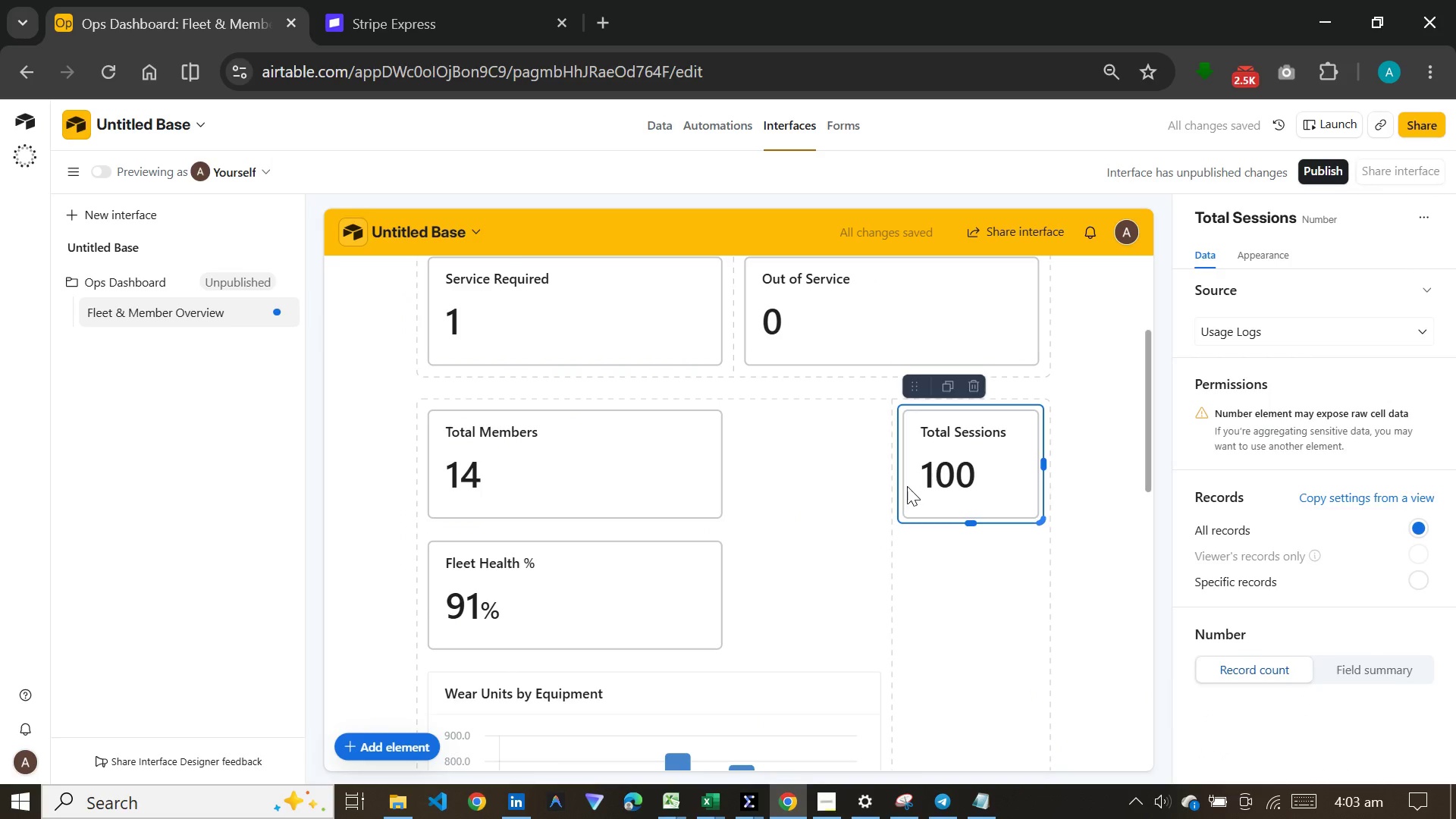 
left_click([912, 466])
 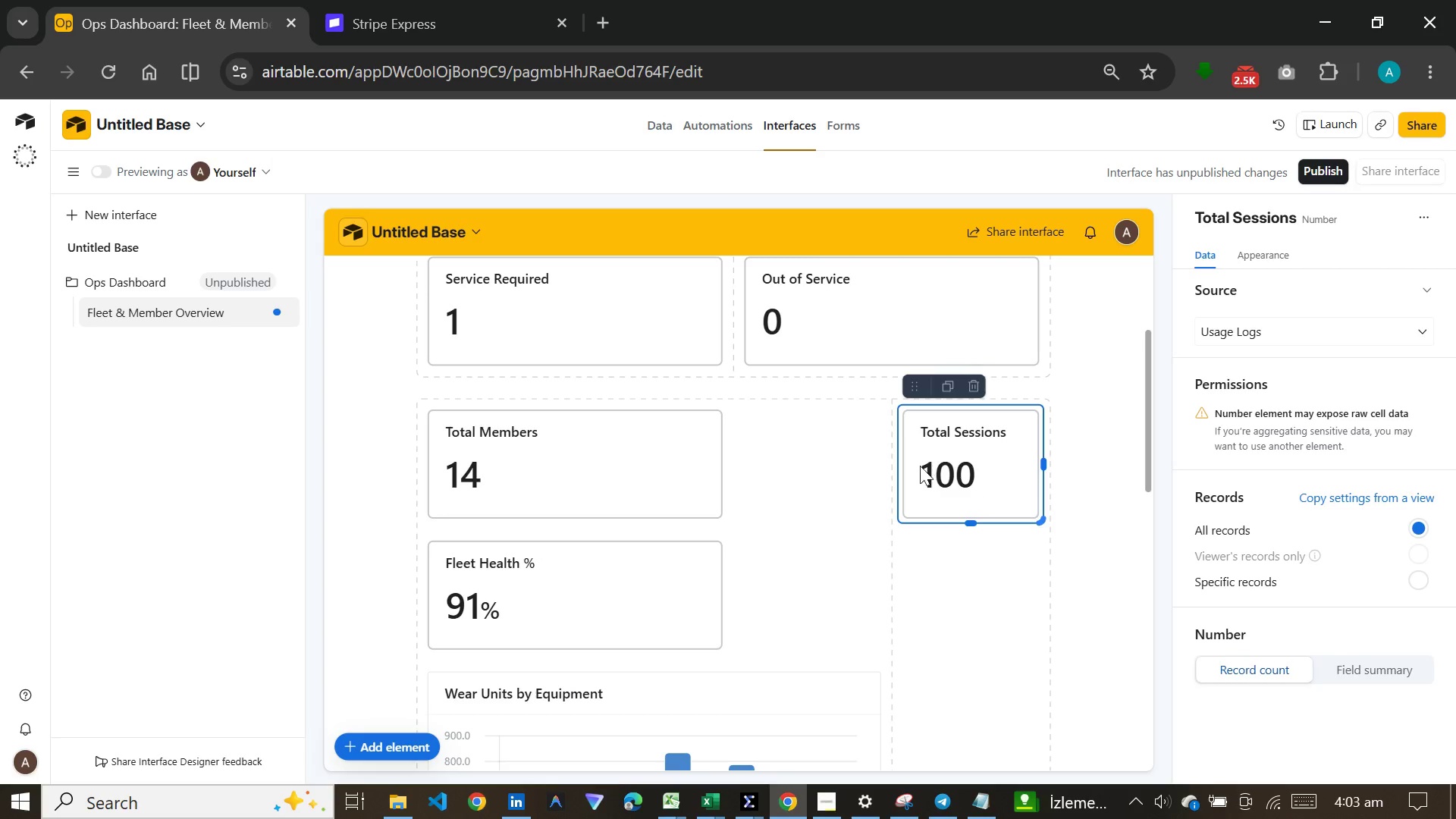 
left_click([920, 466])
 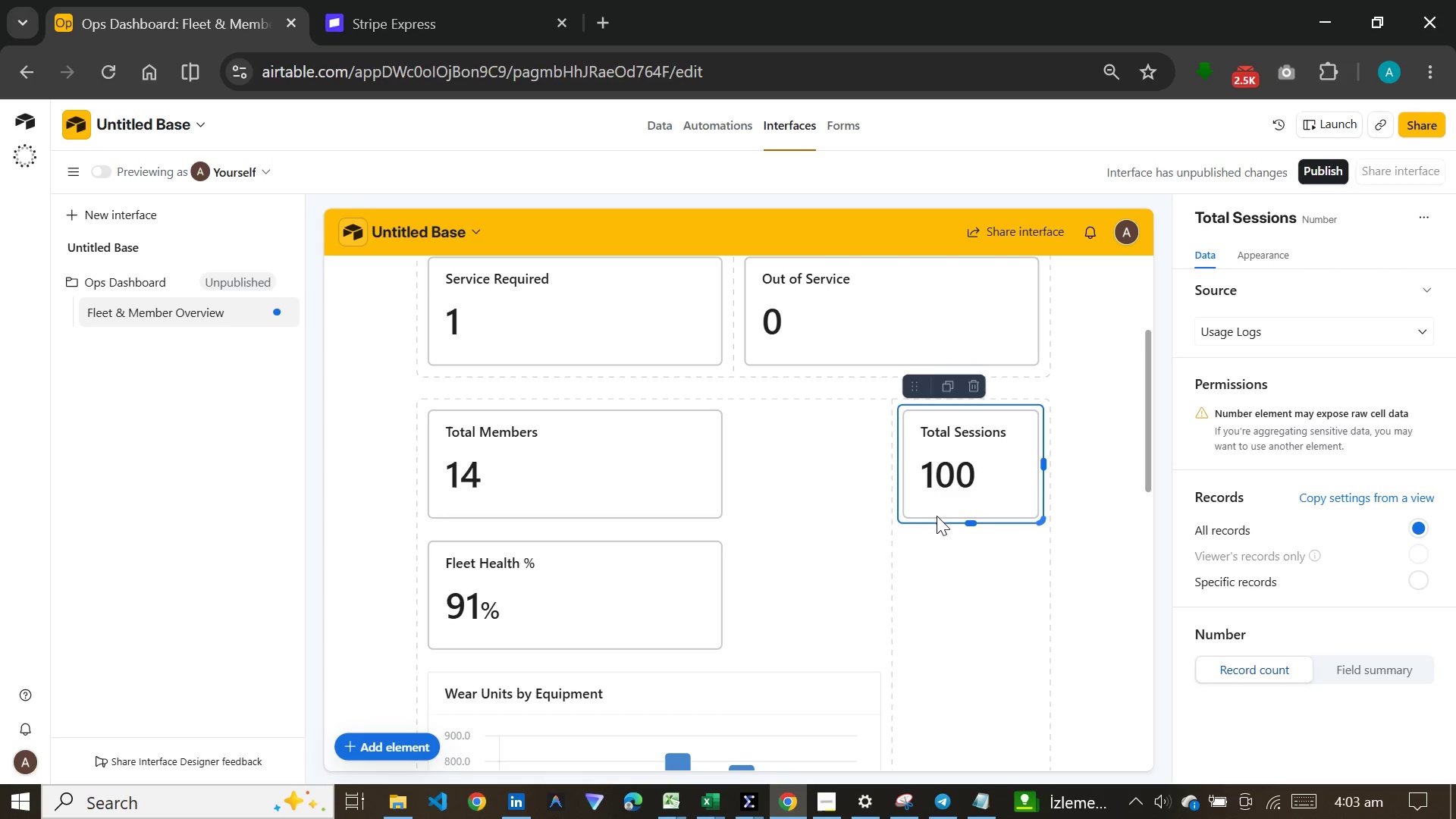 
left_click_drag(start_coordinate=[933, 520], to_coordinate=[833, 482])
 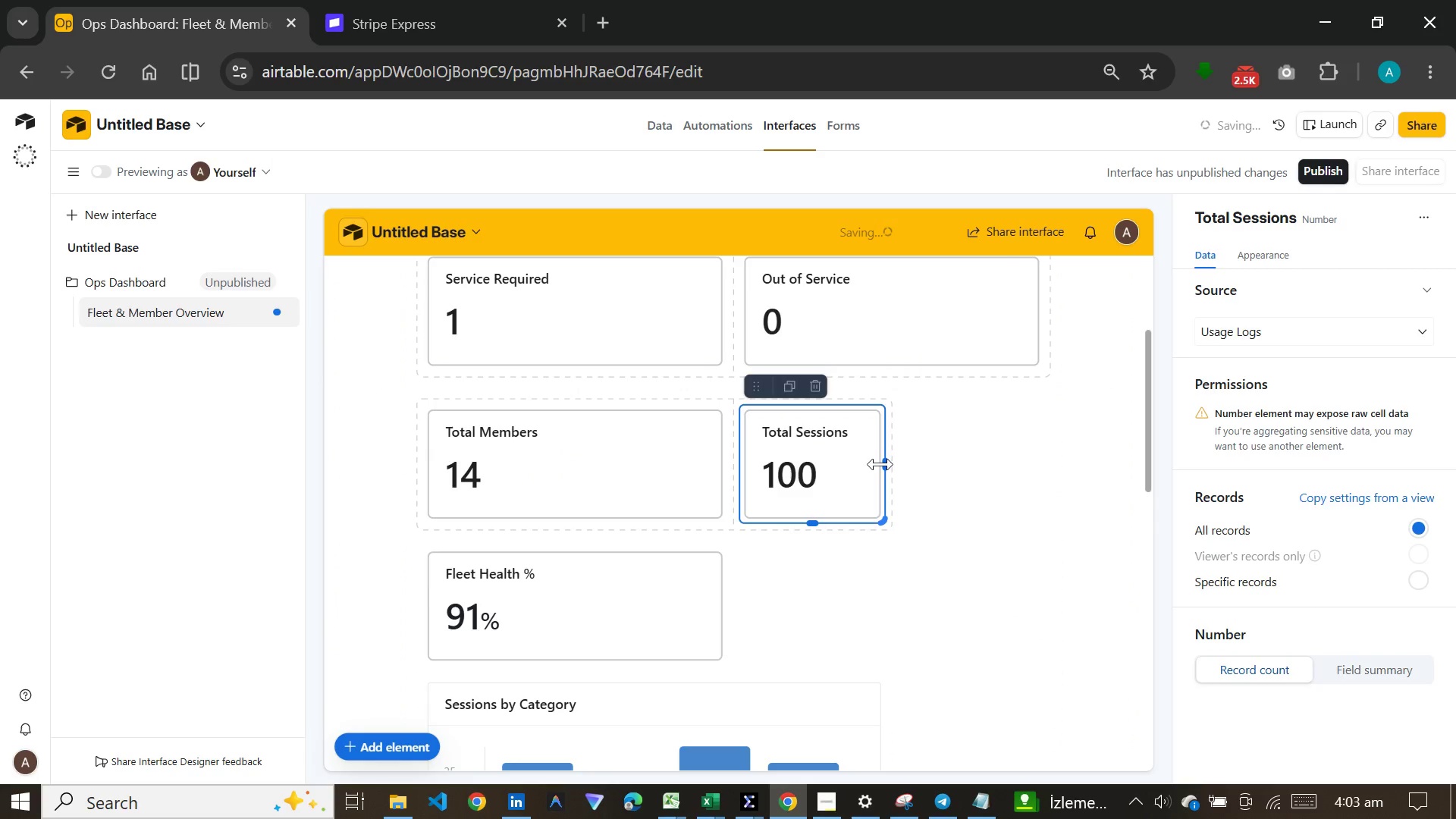 
left_click_drag(start_coordinate=[880, 464], to_coordinate=[1042, 463])
 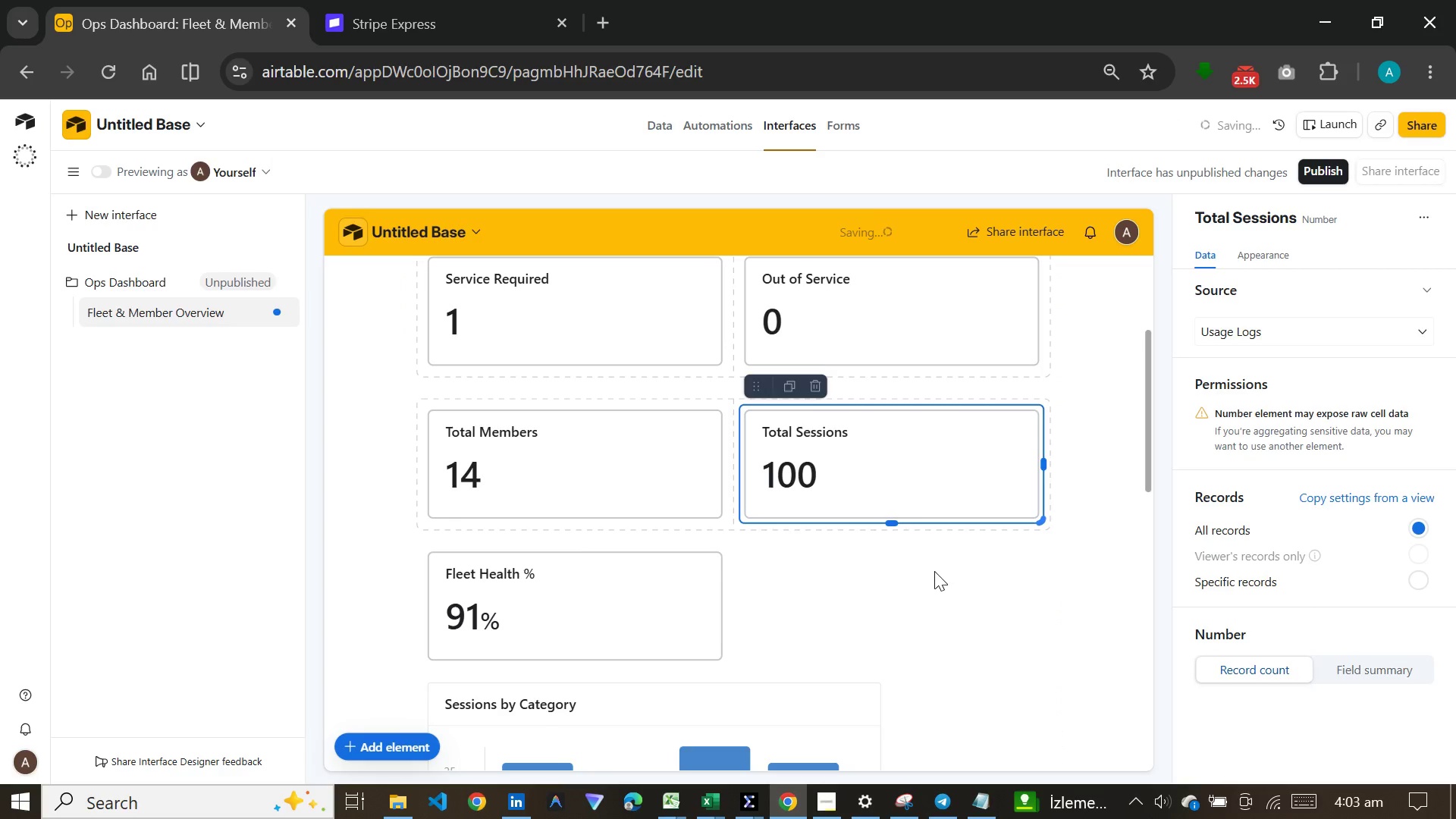 
scroll: coordinate [757, 554], scroll_direction: down, amount: 12.0
 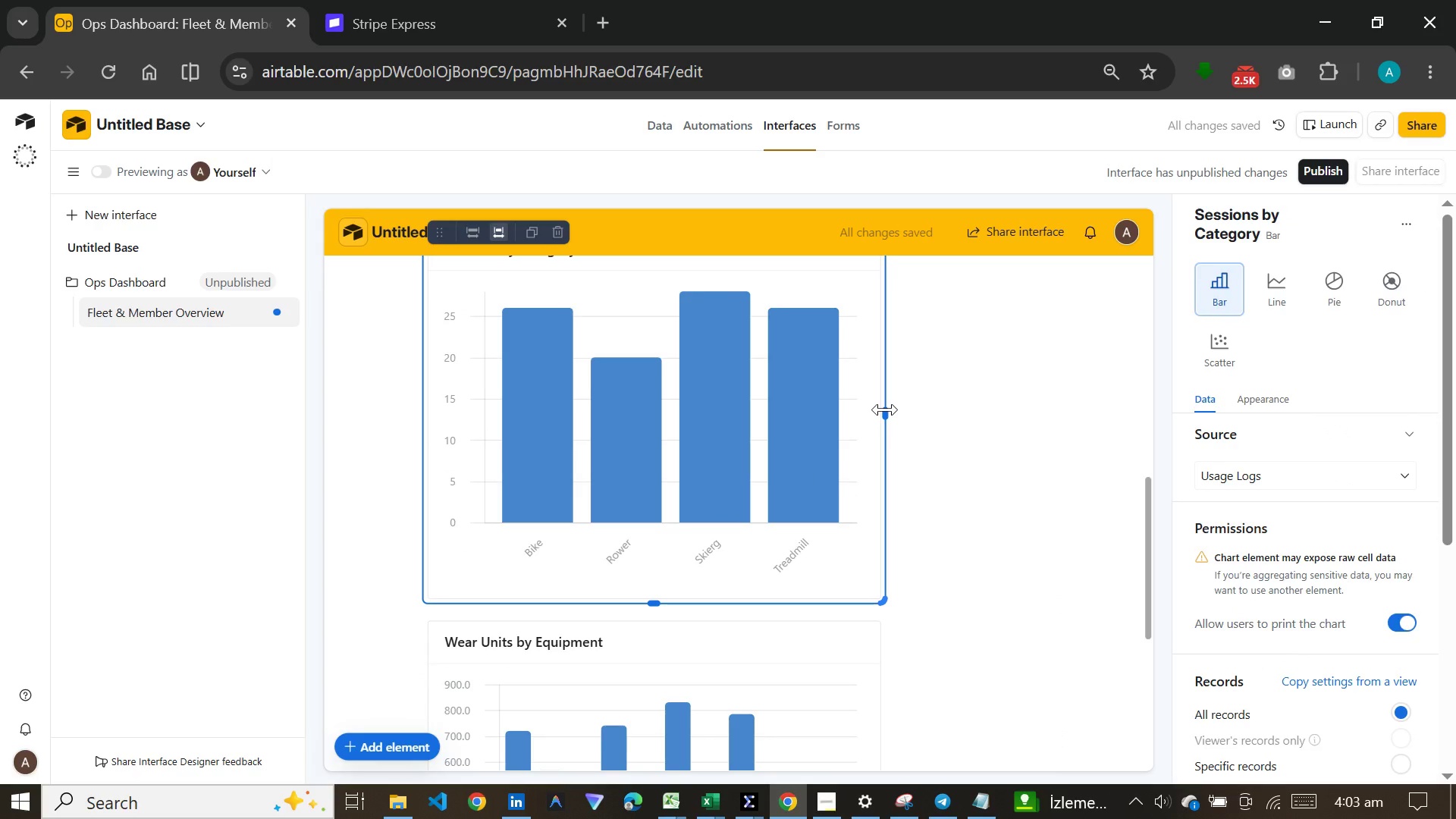 
left_click_drag(start_coordinate=[885, 410], to_coordinate=[783, 412])
 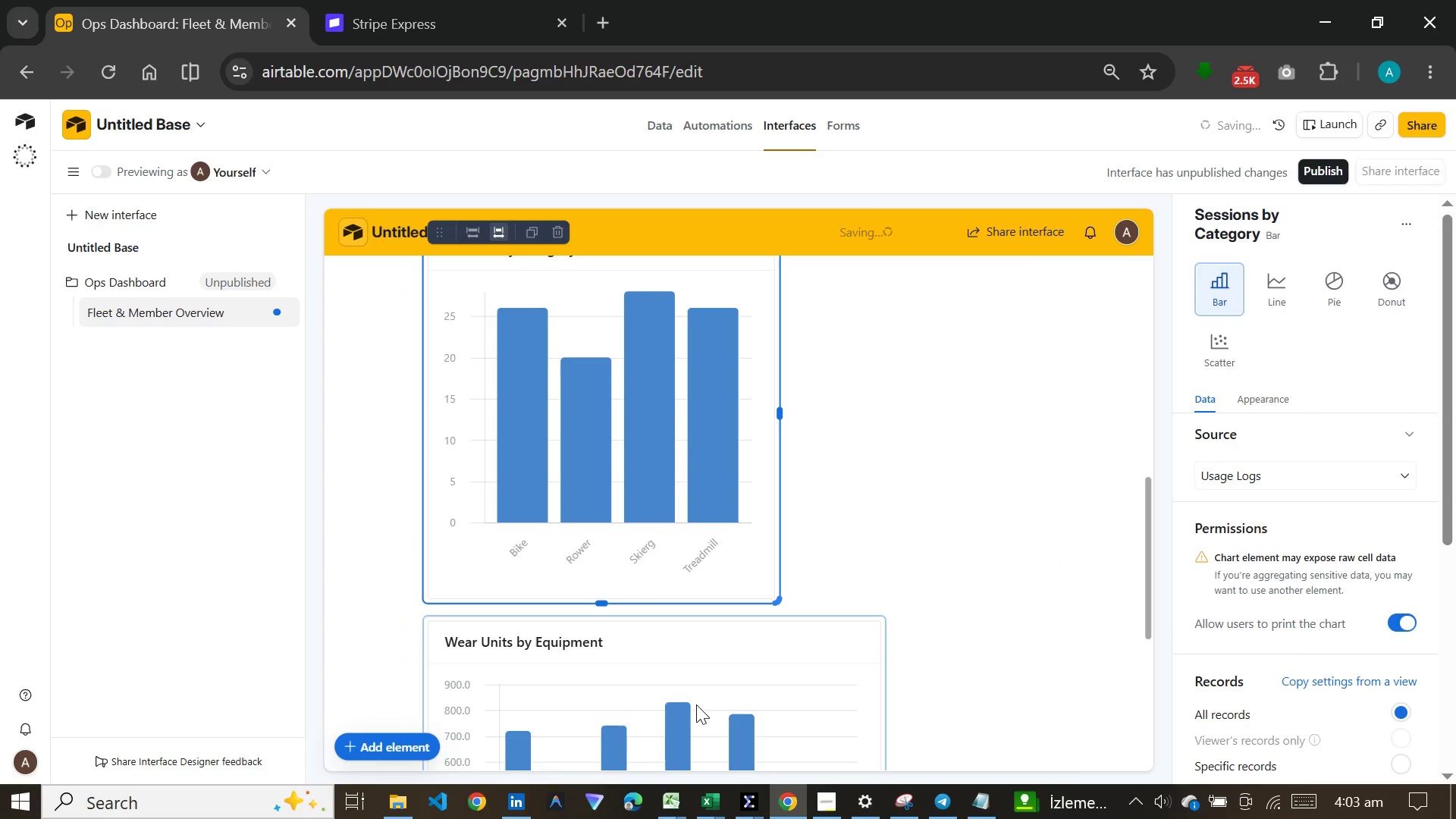 
left_click([696, 704])
 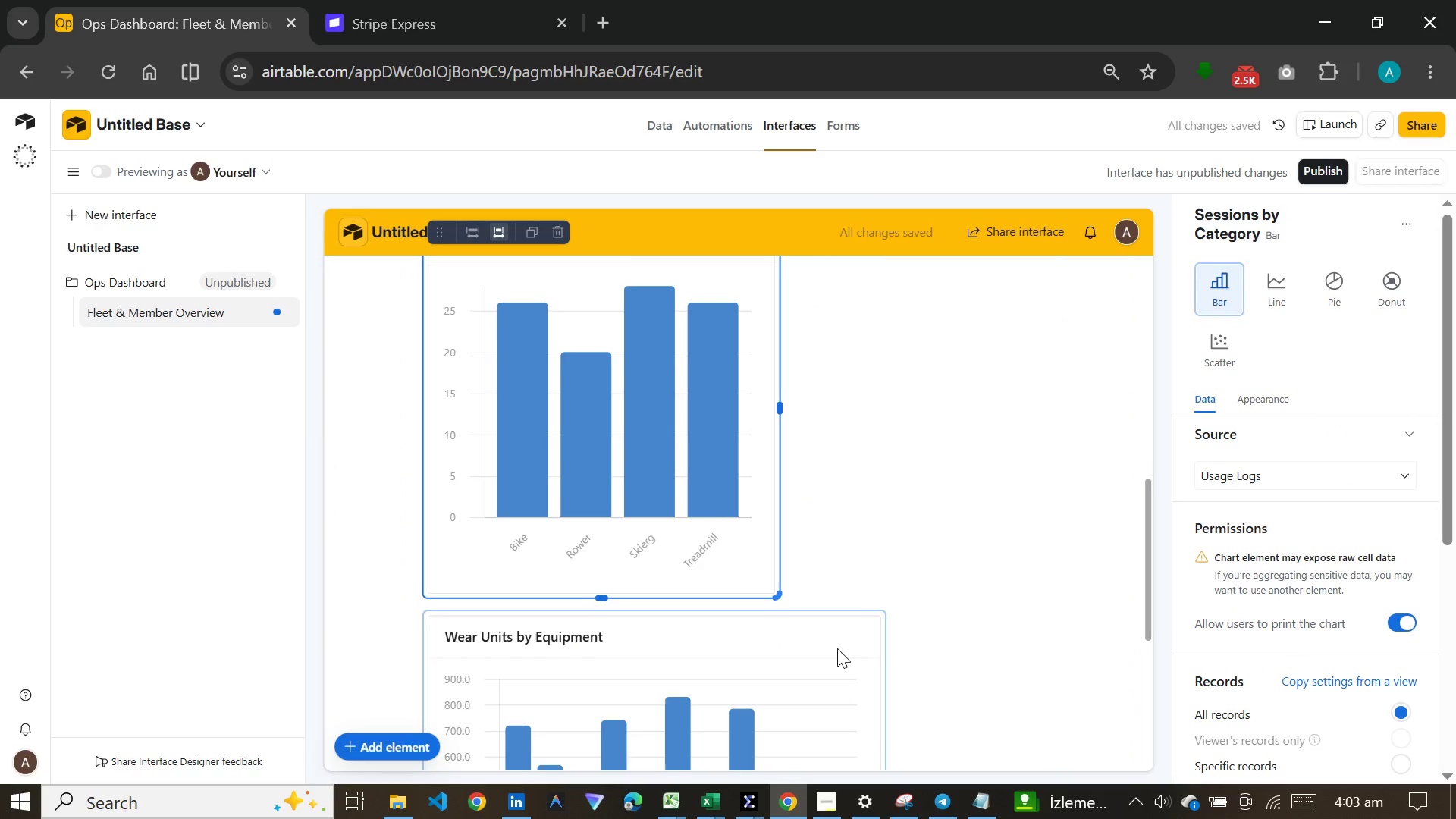 
scroll: coordinate [837, 648], scroll_direction: down, amount: 4.0
 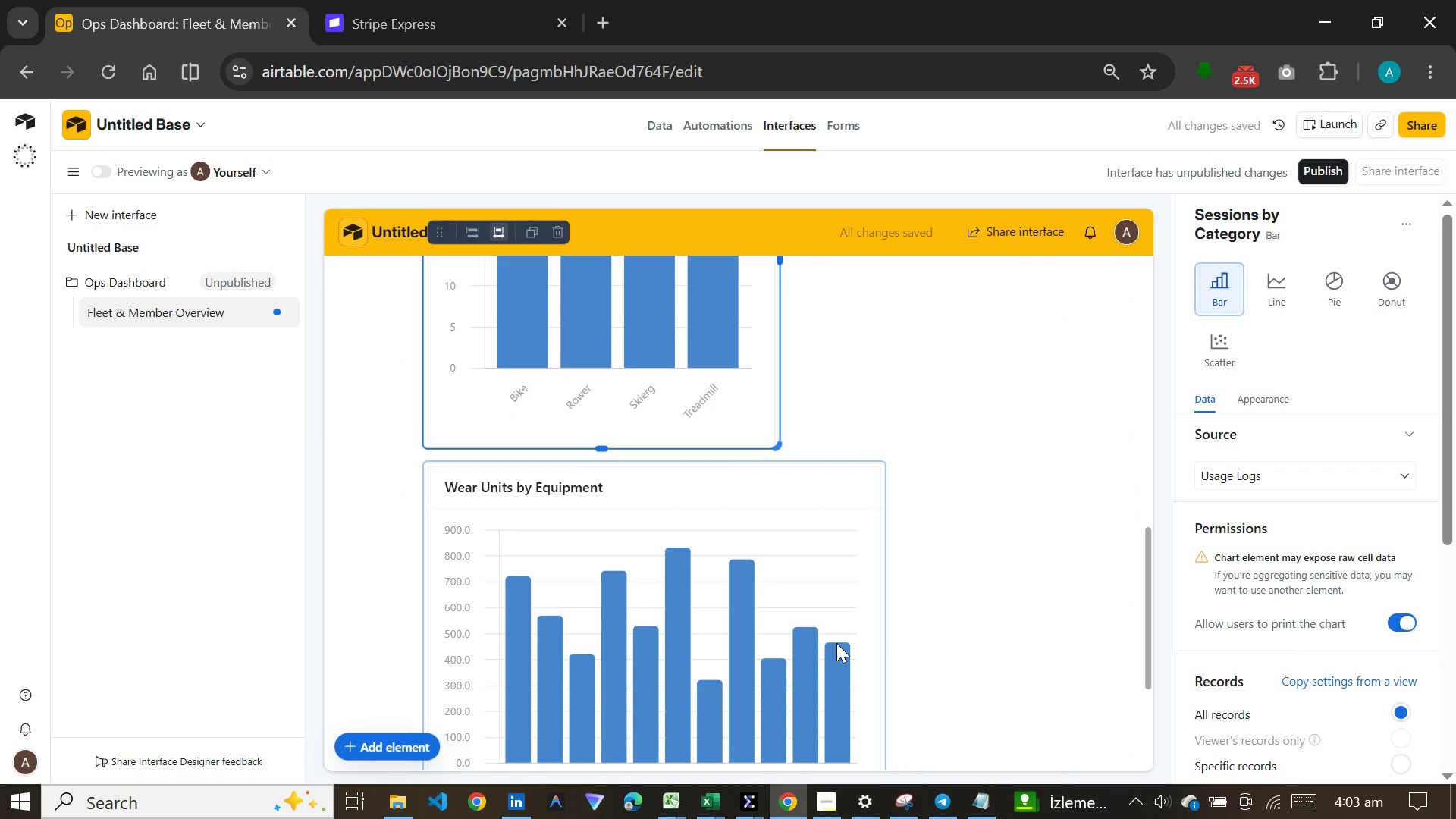 
left_click([836, 643])
 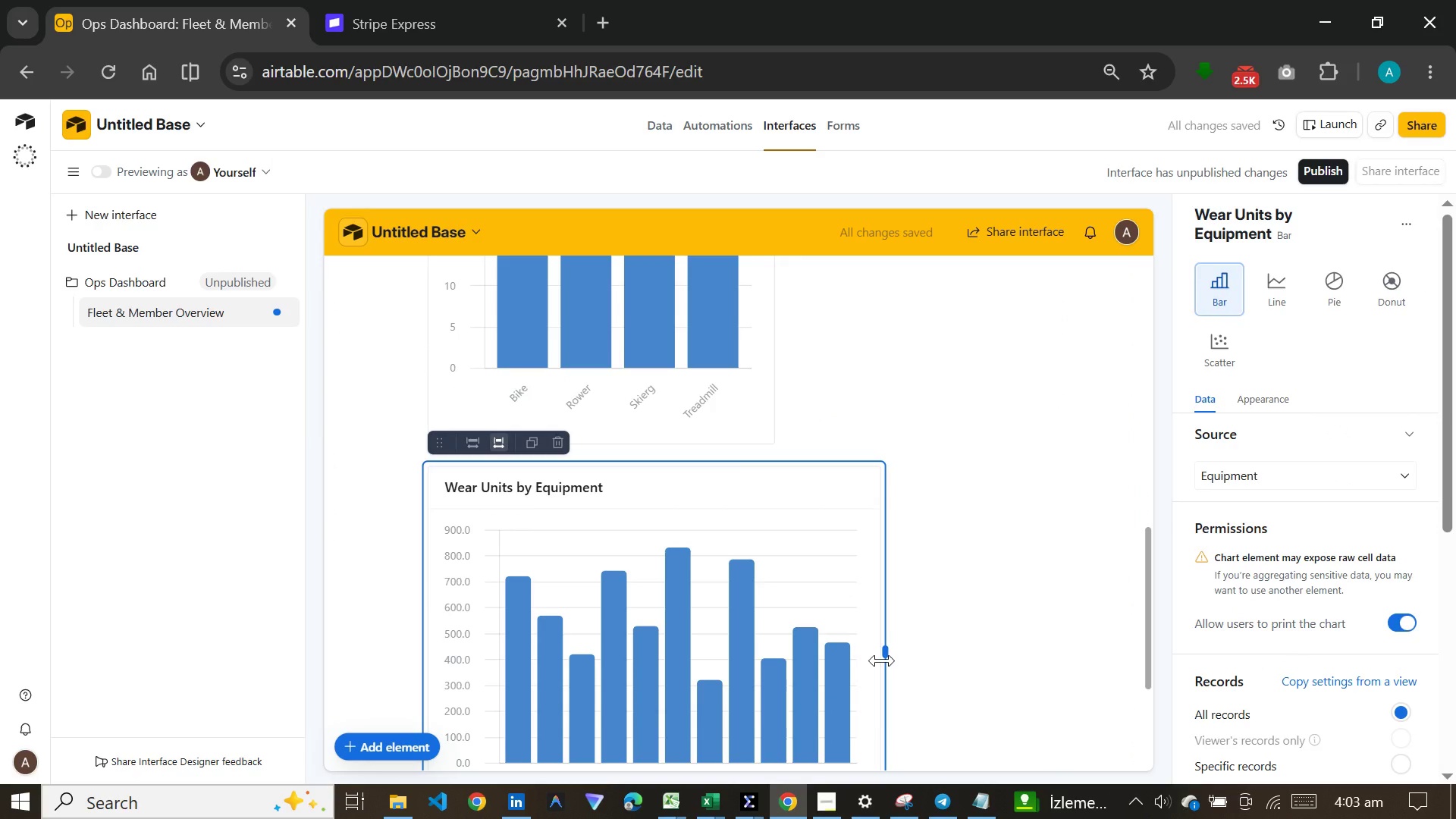 
left_click_drag(start_coordinate=[882, 661], to_coordinate=[787, 661])
 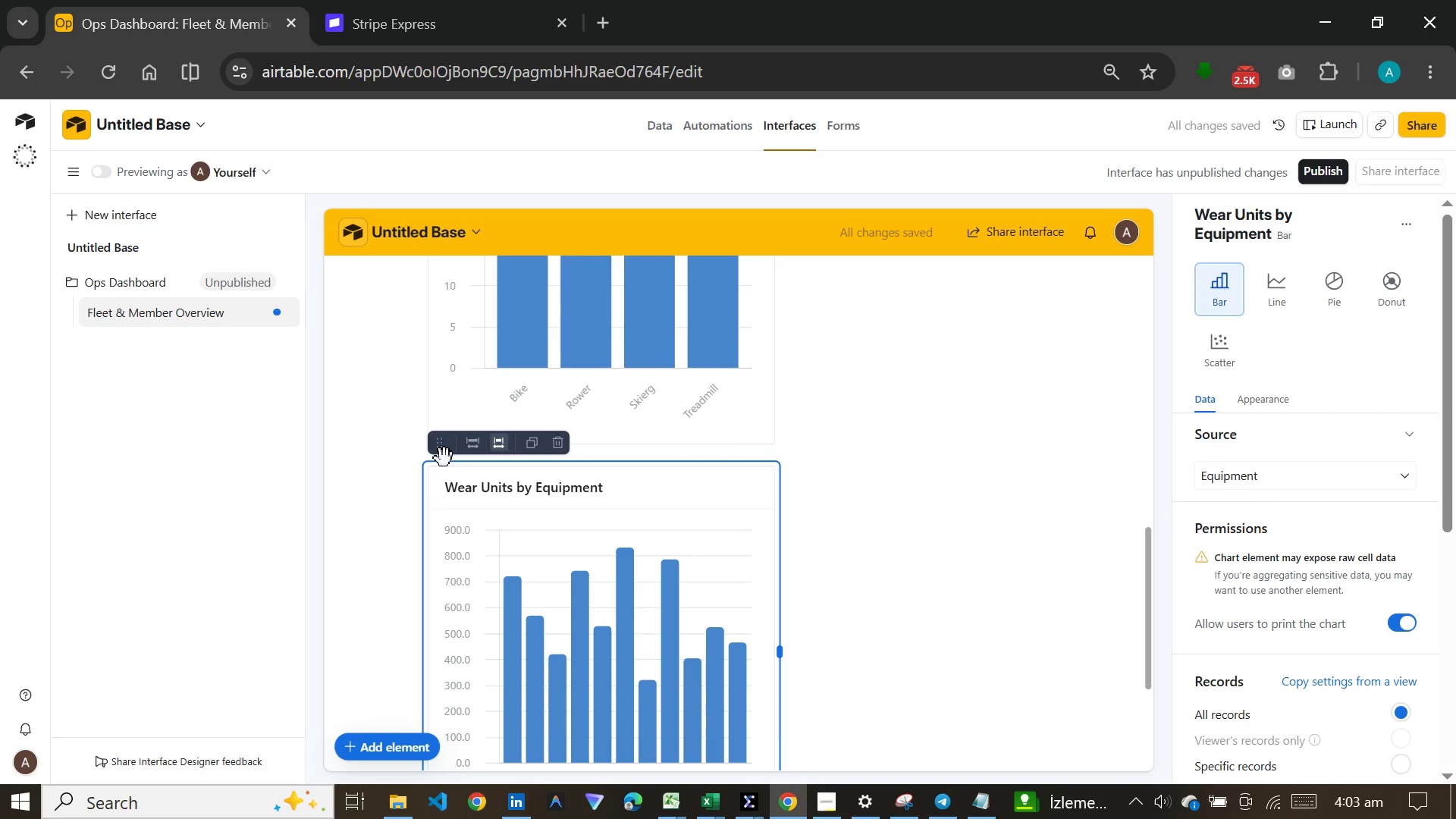 
left_click_drag(start_coordinate=[444, 458], to_coordinate=[704, 411])
 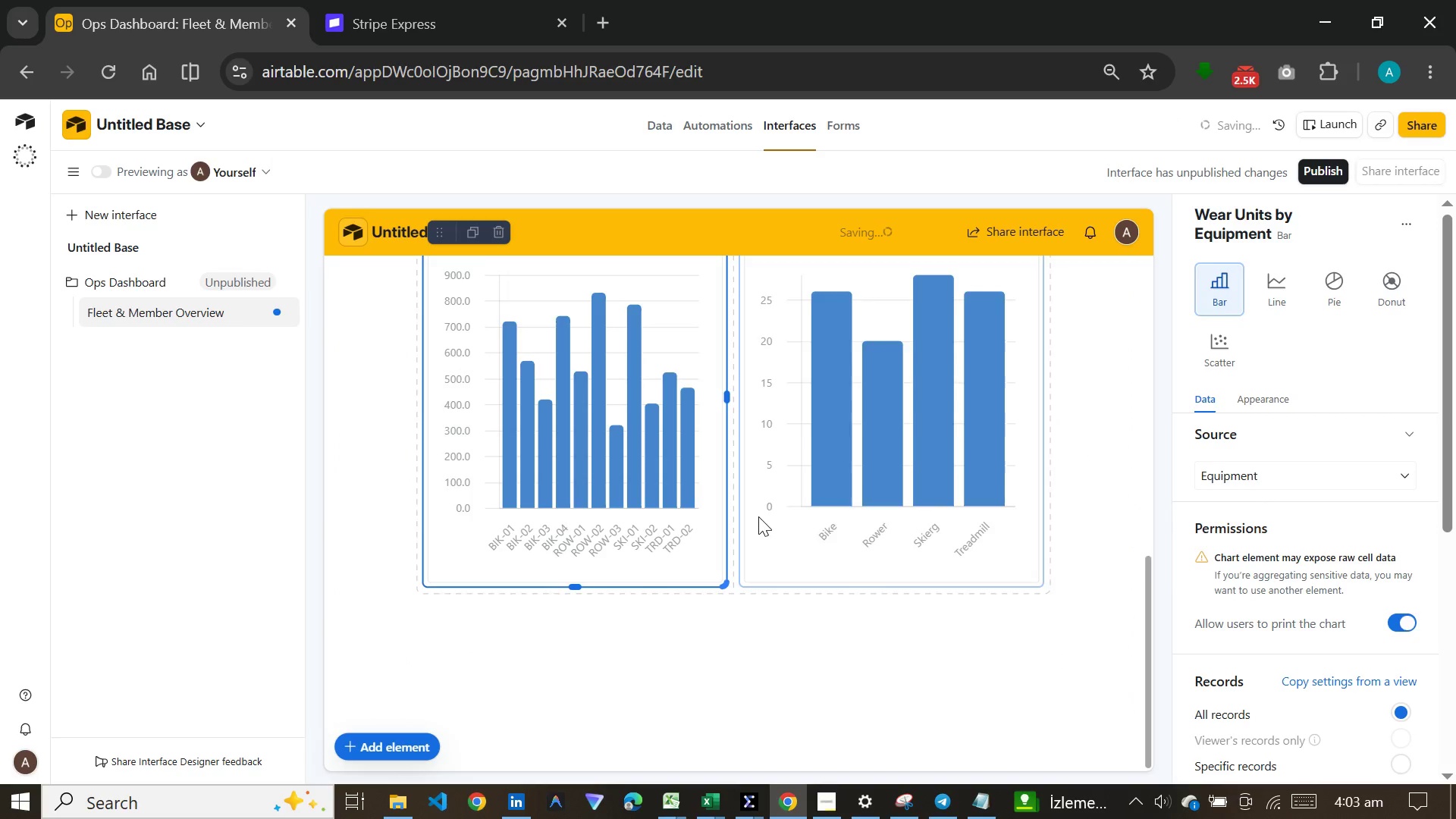 
scroll: coordinate [758, 516], scroll_direction: up, amount: 6.0
 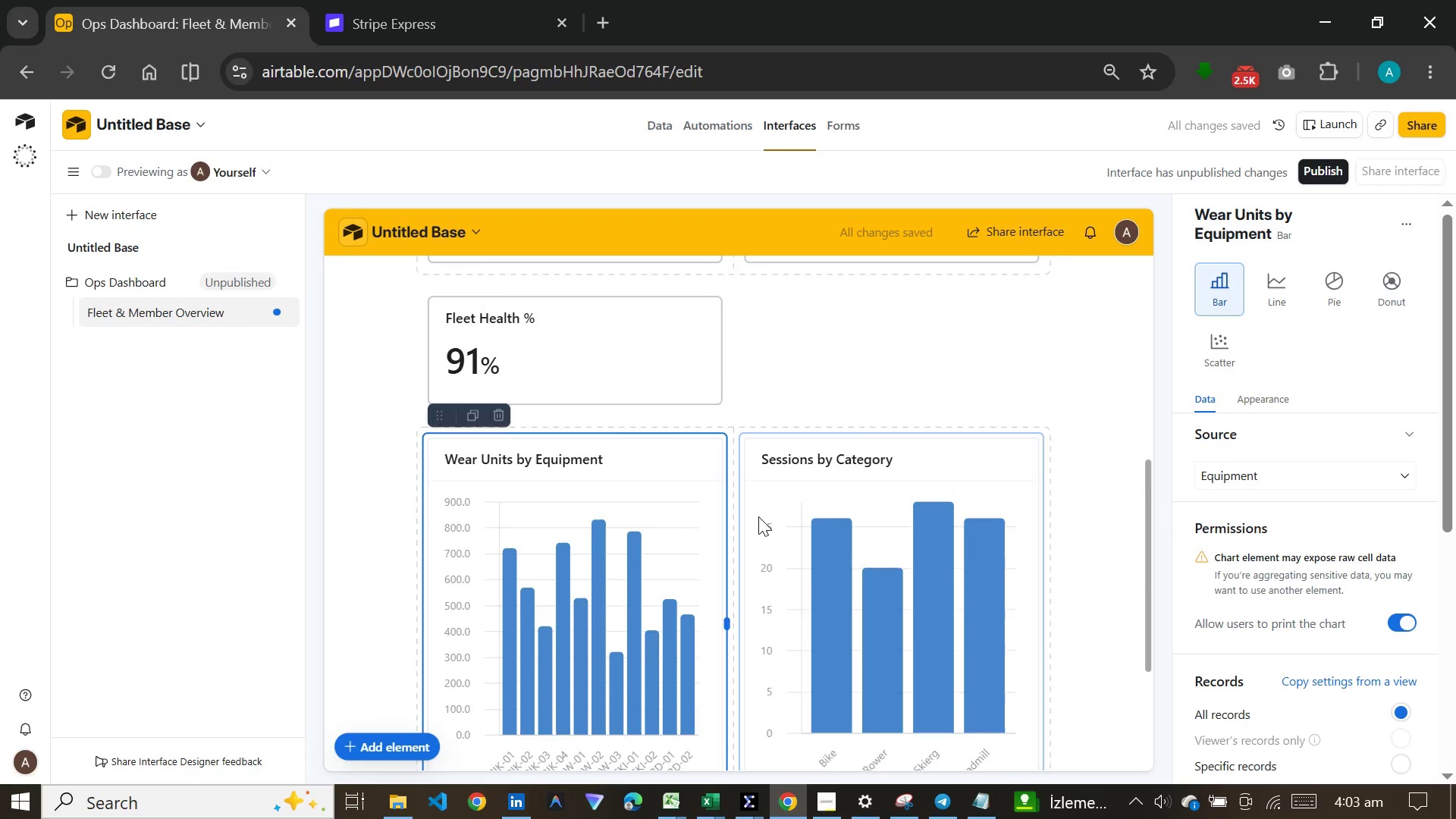 
scroll: coordinate [758, 516], scroll_direction: down, amount: 6.0
 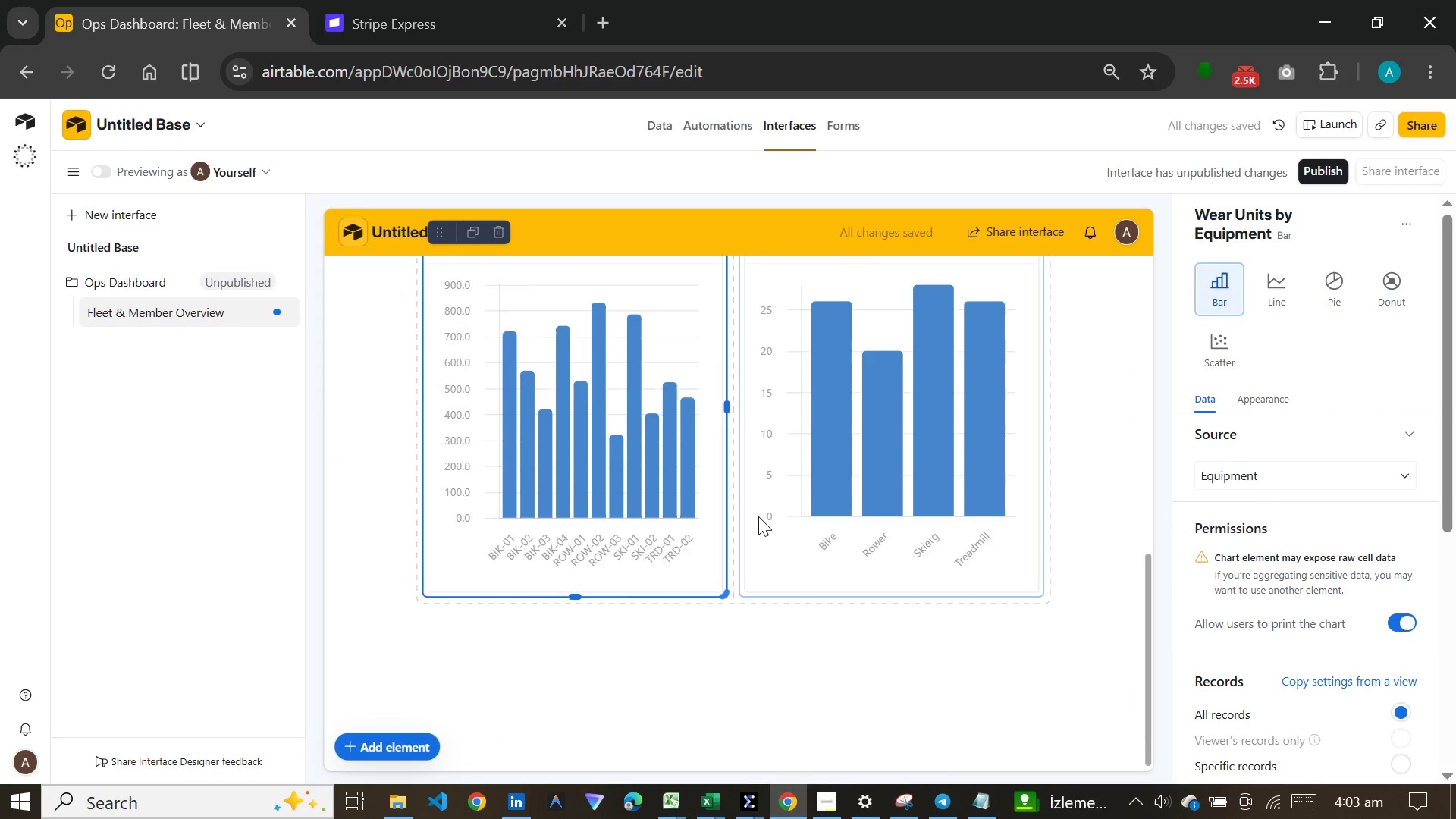 
scroll: coordinate [758, 516], scroll_direction: up, amount: 1.0
 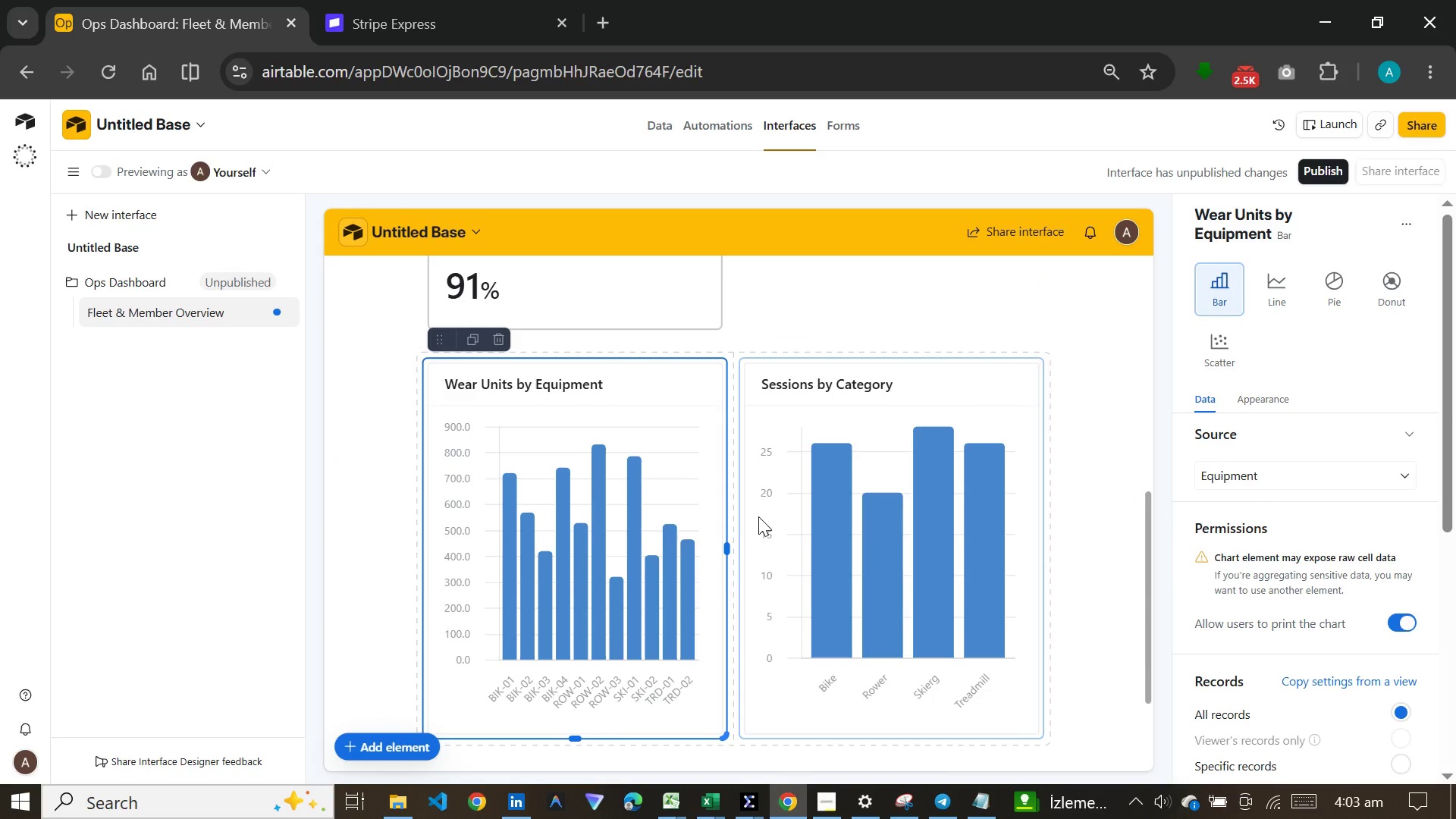 
wait(5.78)
 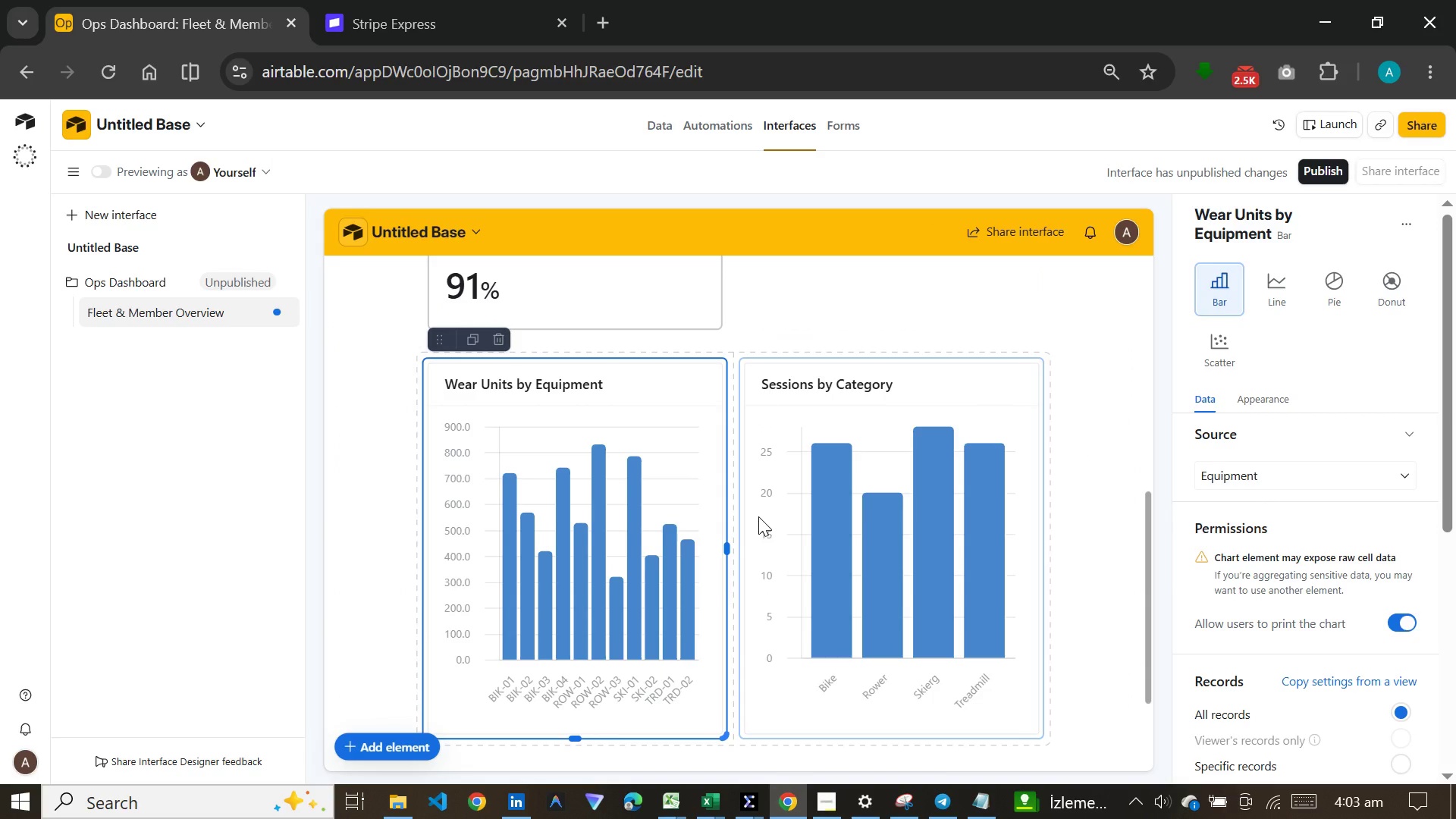 
scroll: coordinate [758, 516], scroll_direction: down, amount: 13.0
 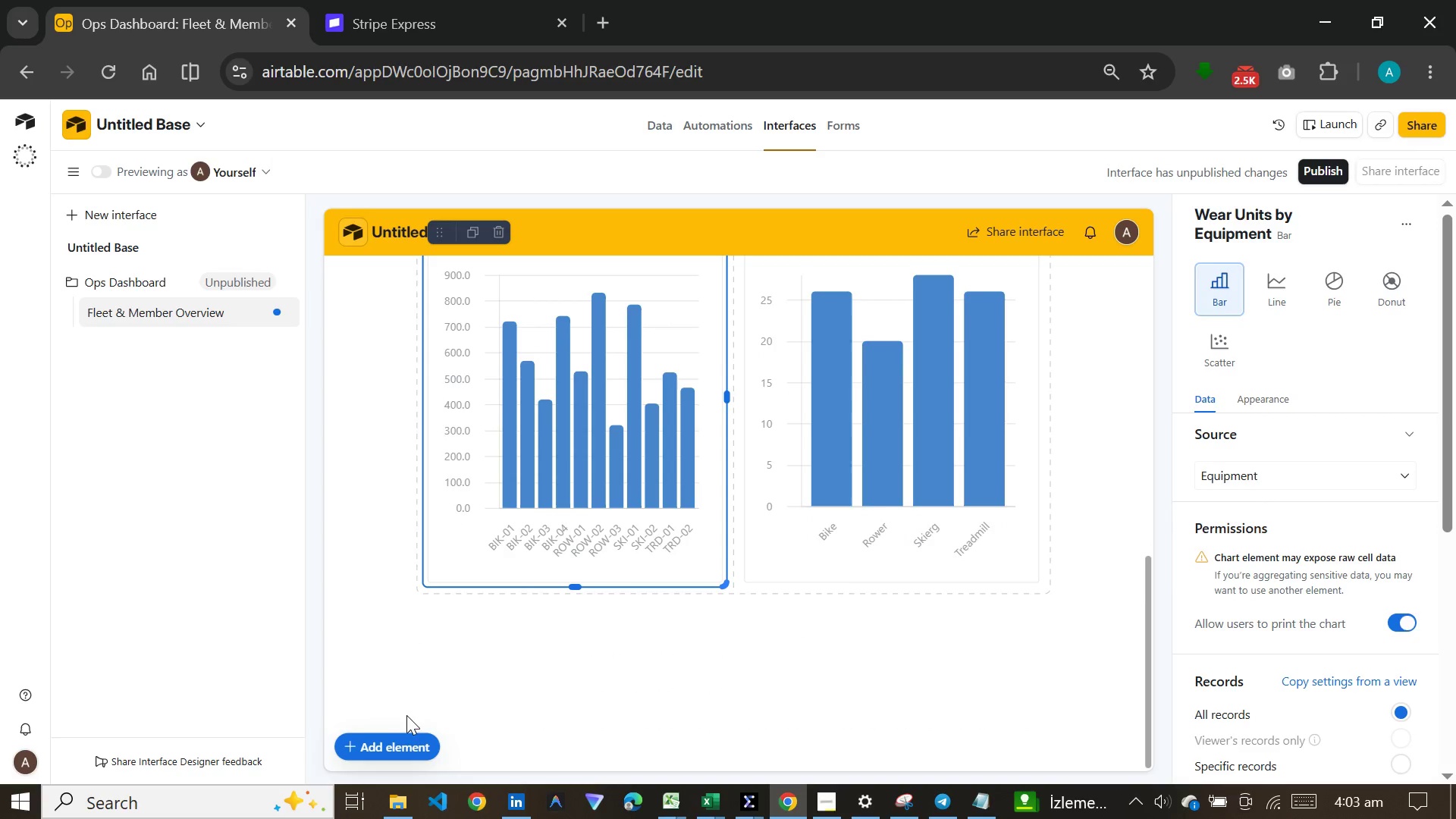 
left_click([366, 745])
 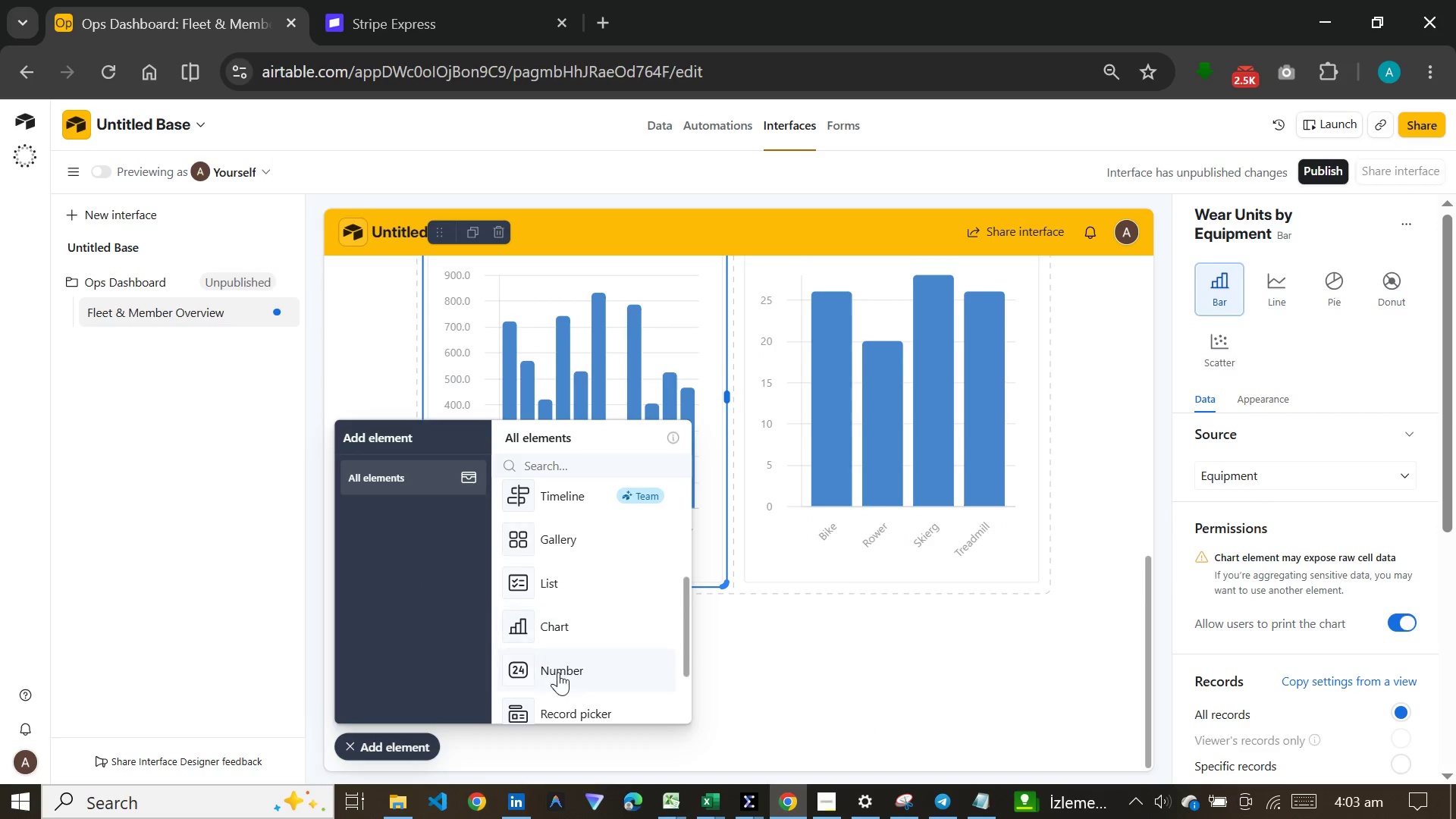 
scroll: coordinate [558, 672], scroll_direction: down, amount: 3.0
 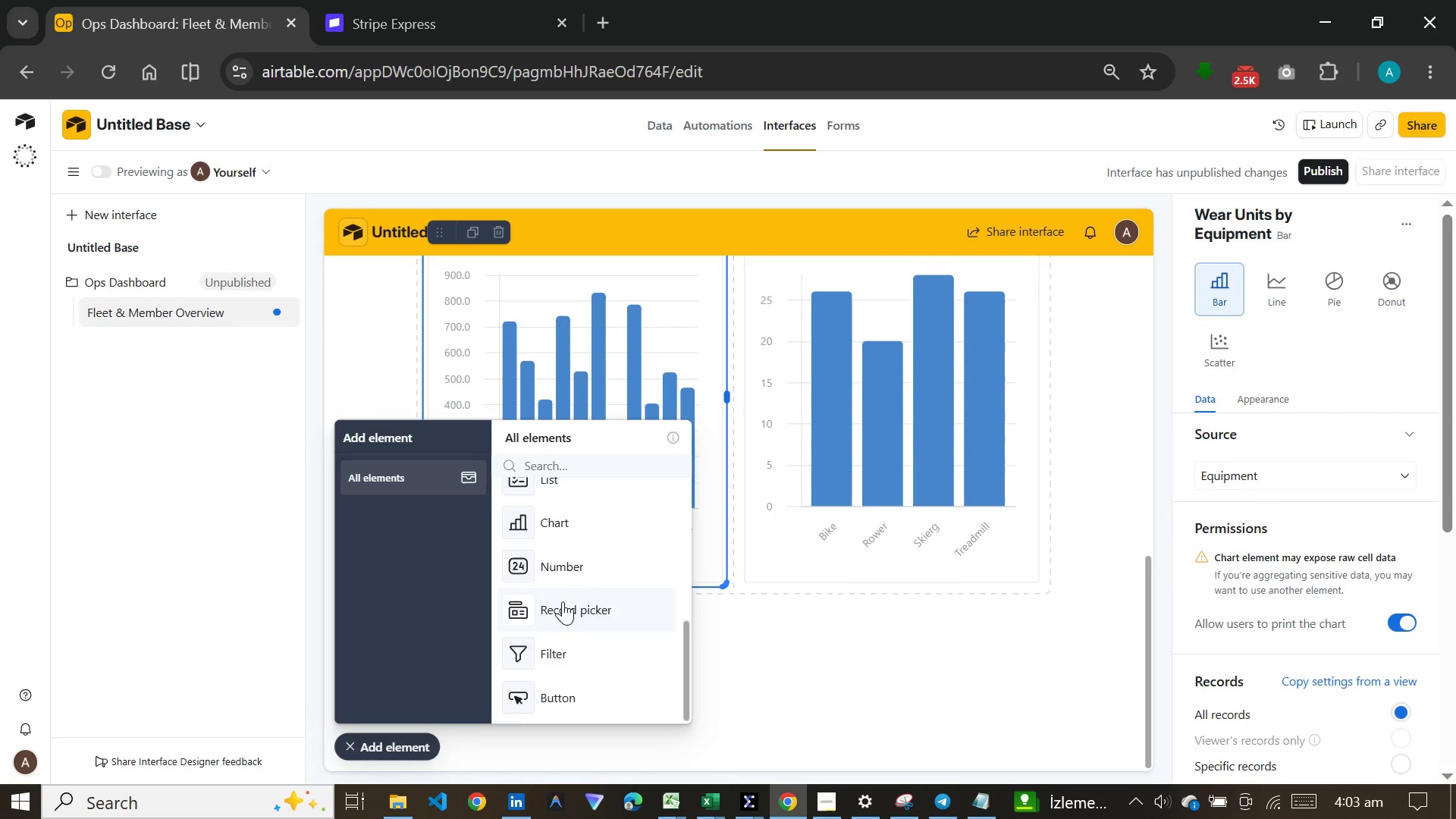 
scroll: coordinate [560, 601], scroll_direction: up, amount: 8.0
 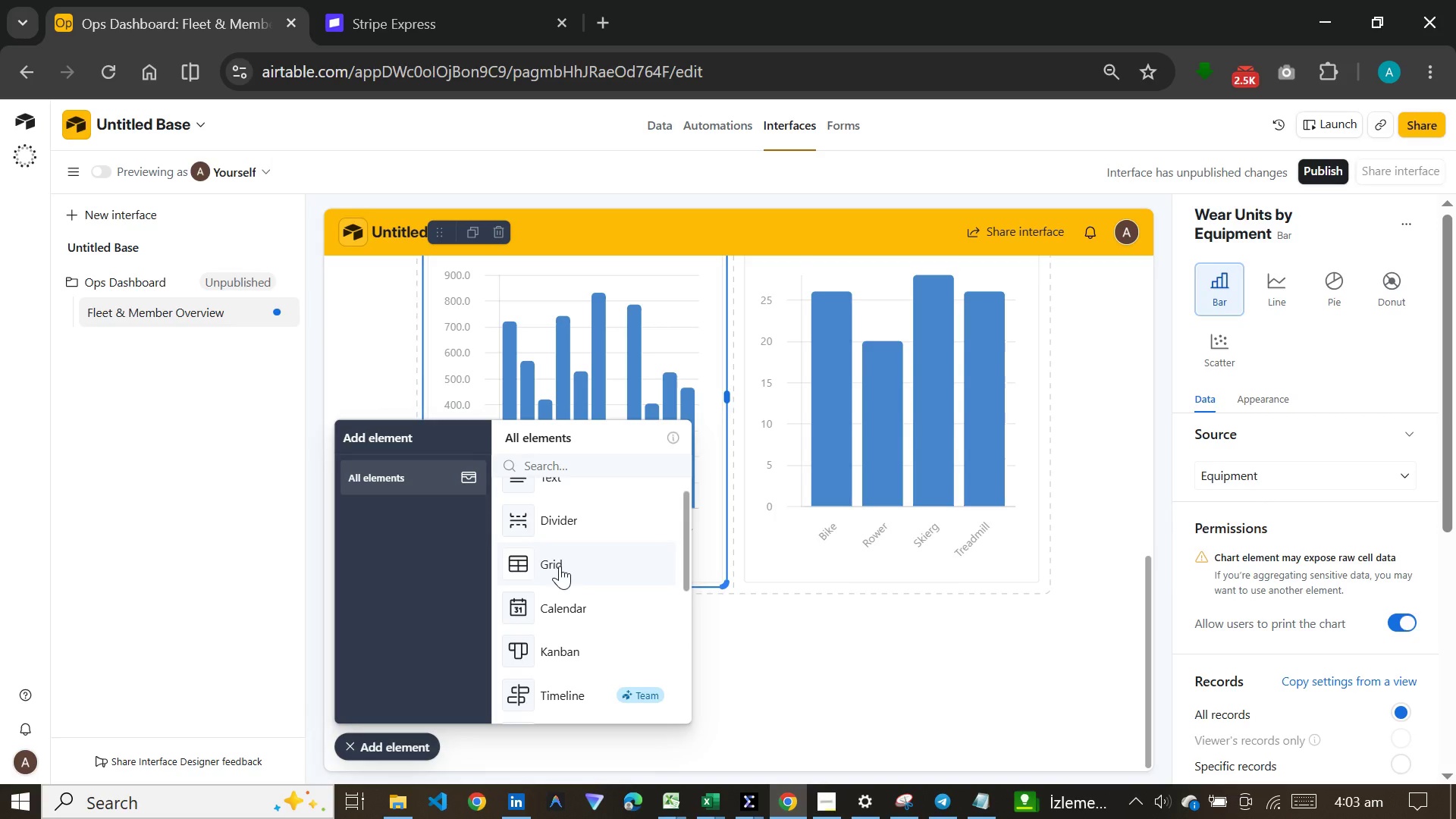 
left_click([560, 566])
 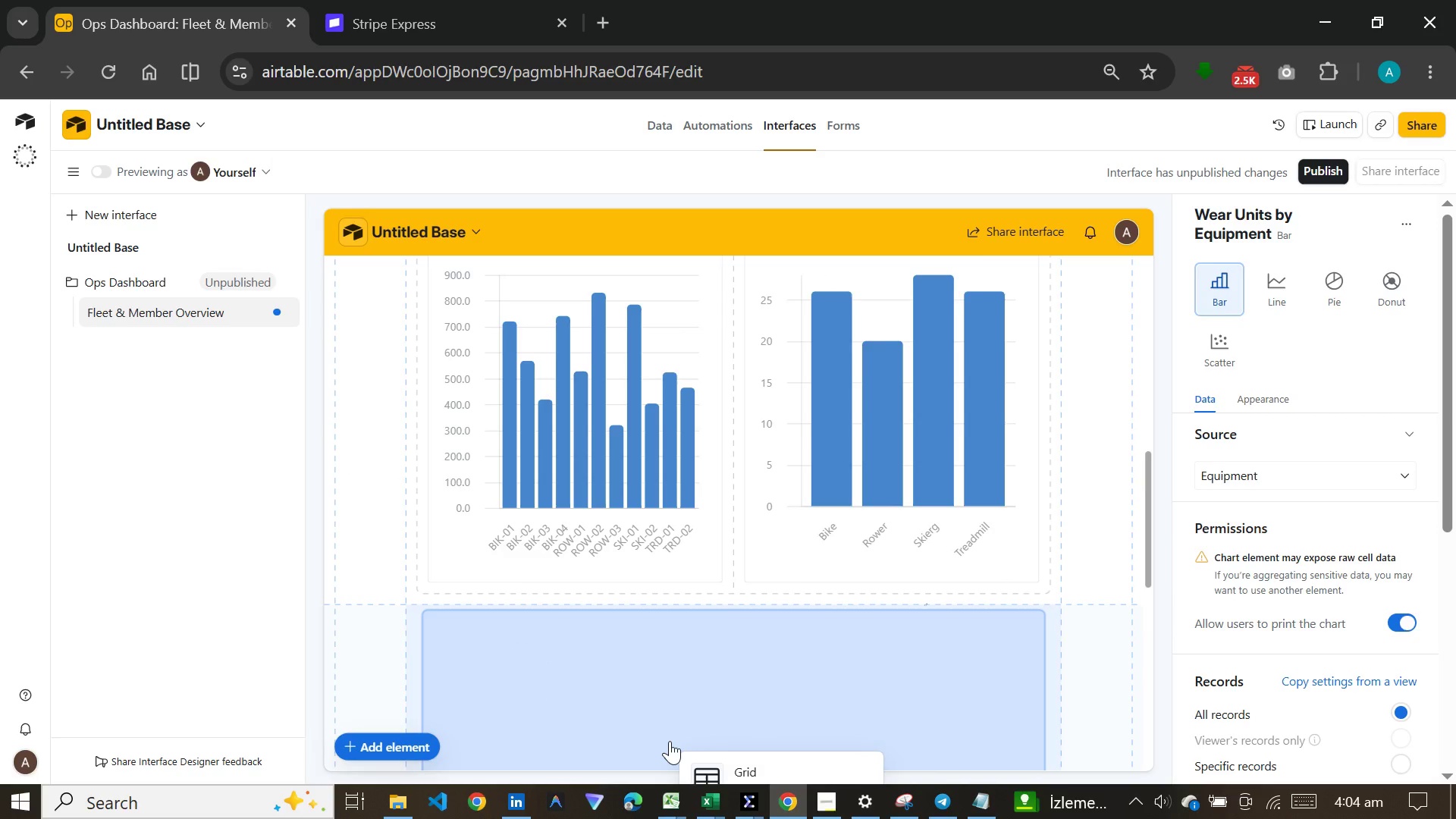 
left_click([670, 741])
 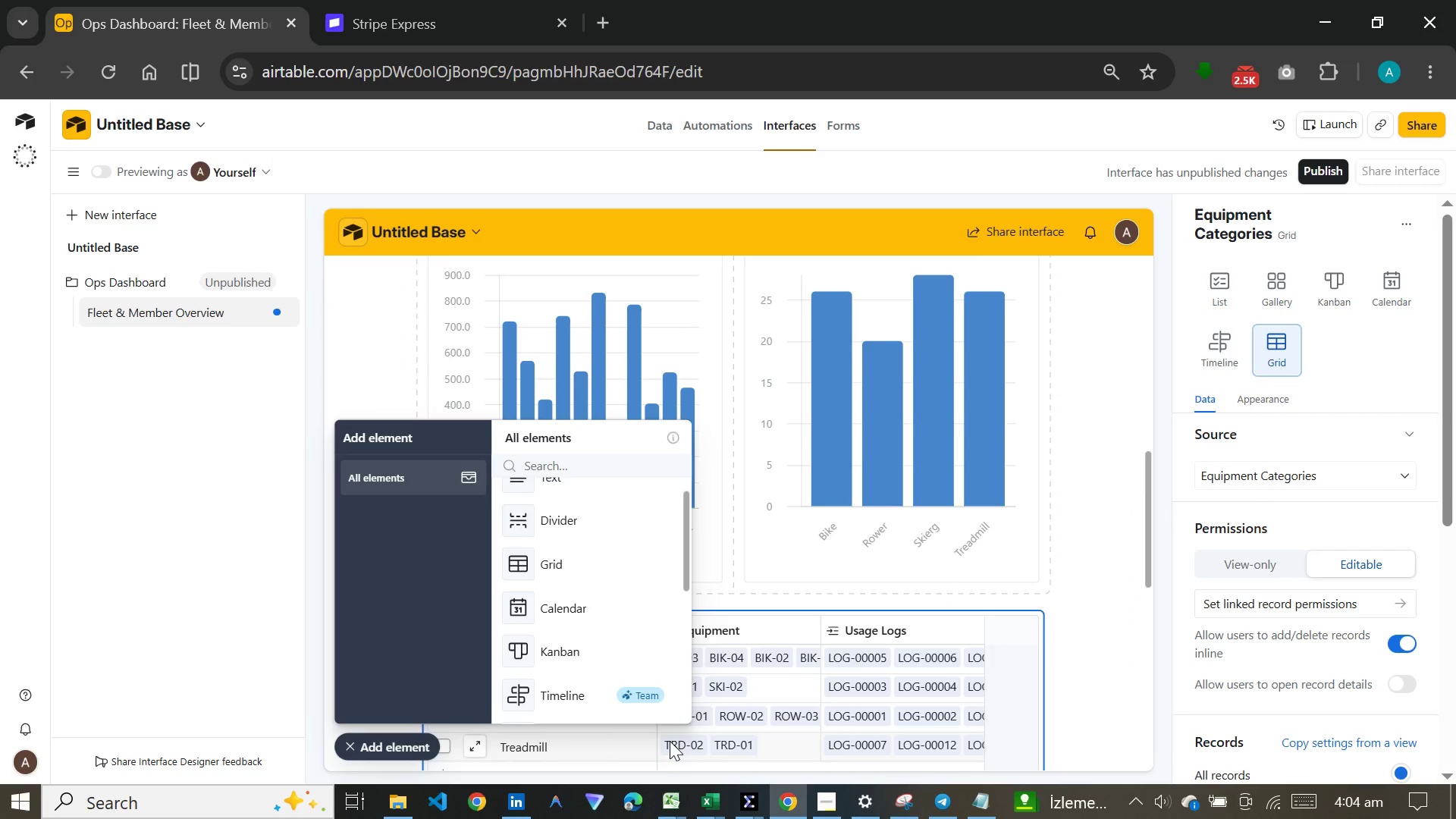 
wait(12.31)
 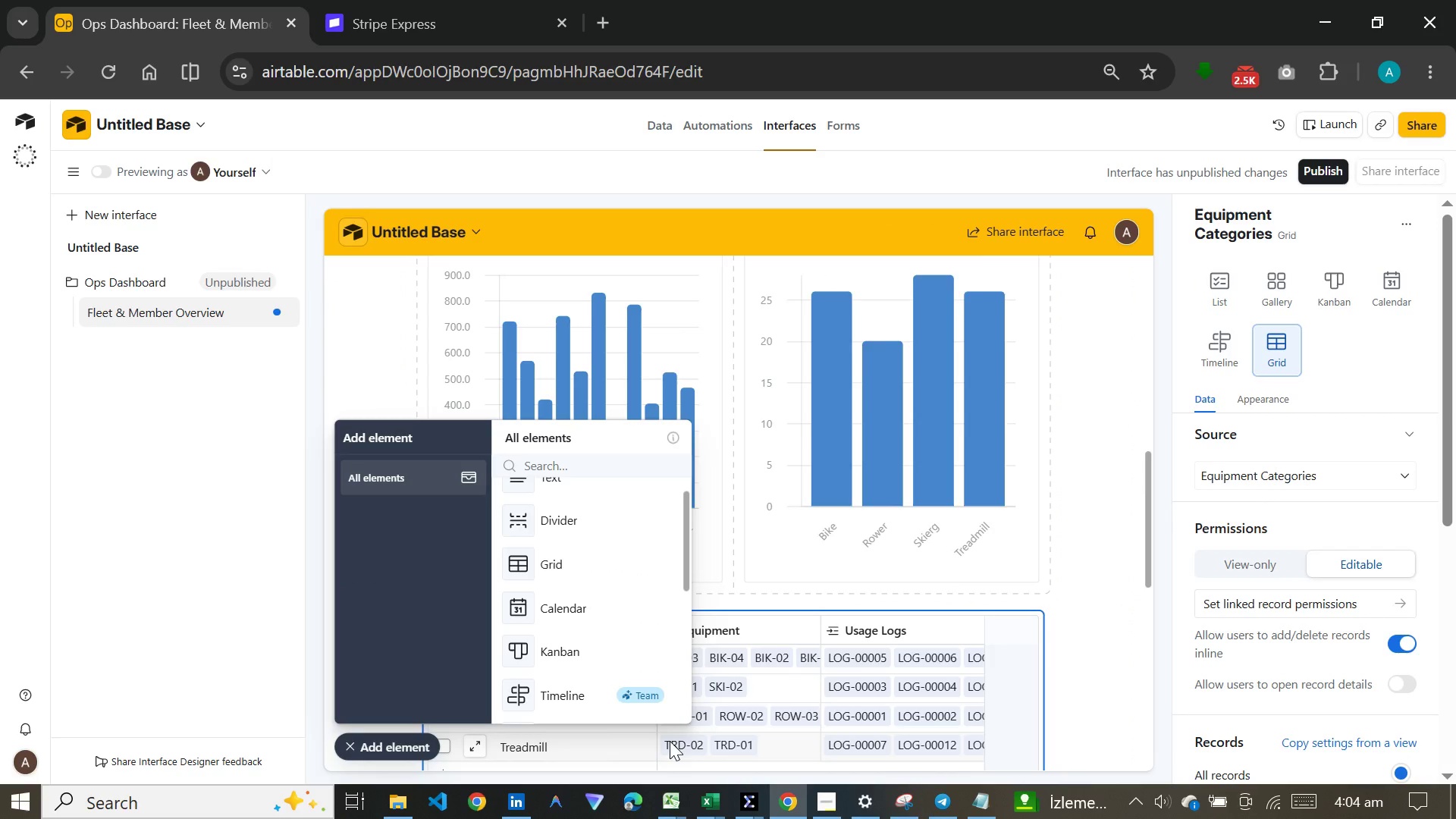 
left_click([1379, 221])
 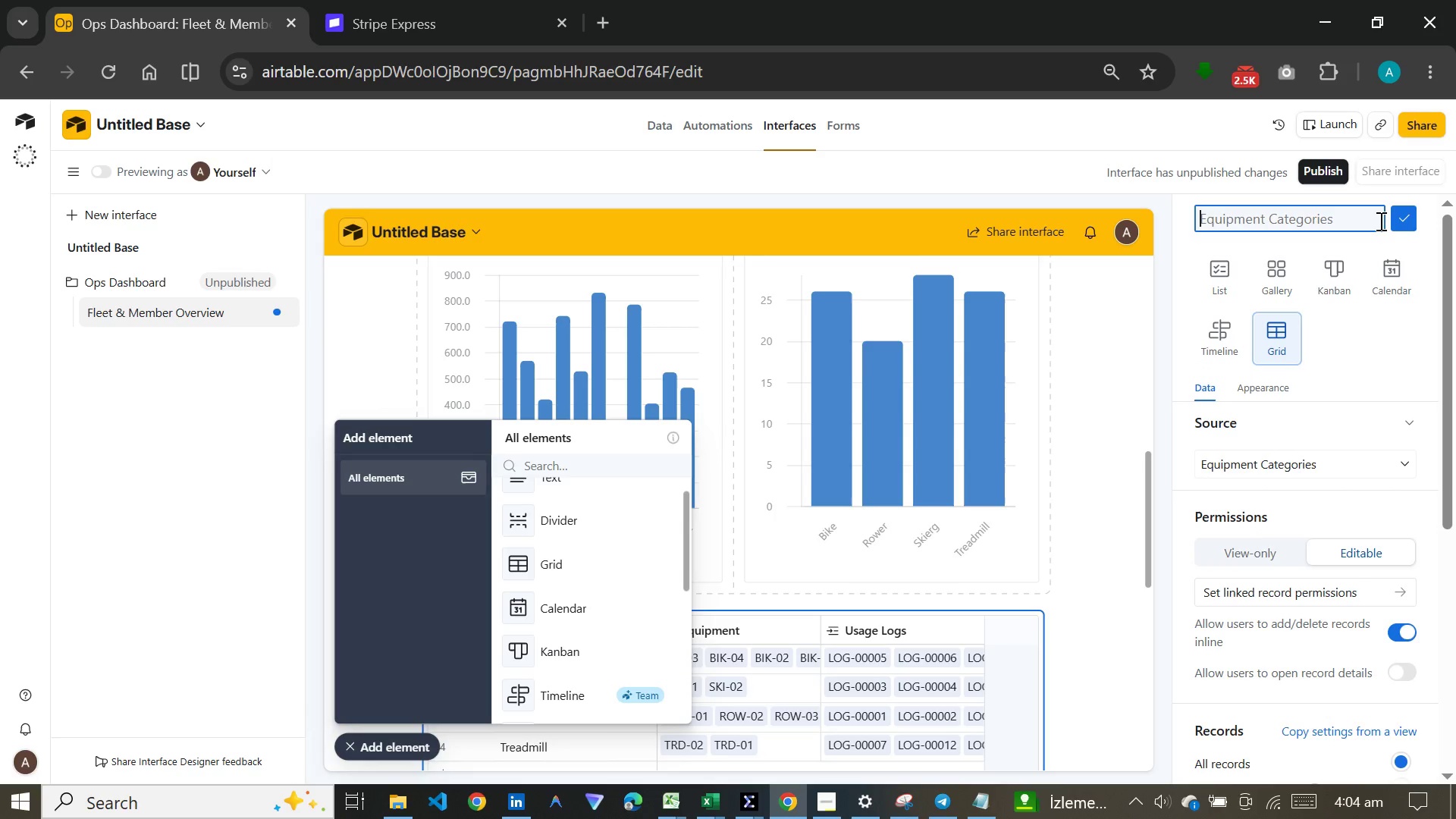 
type(Equipment Service Required)
 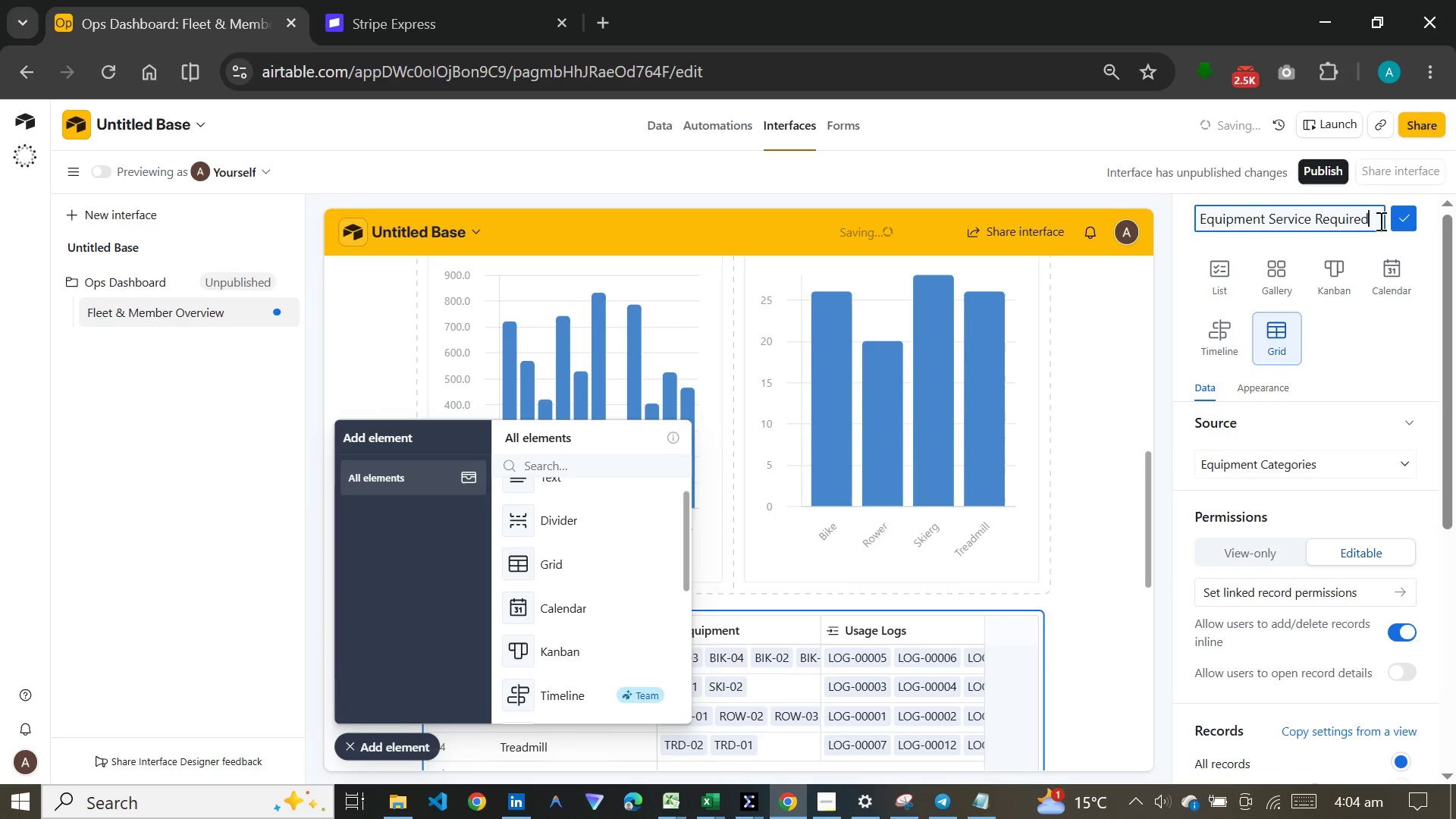 
key(Enter)
 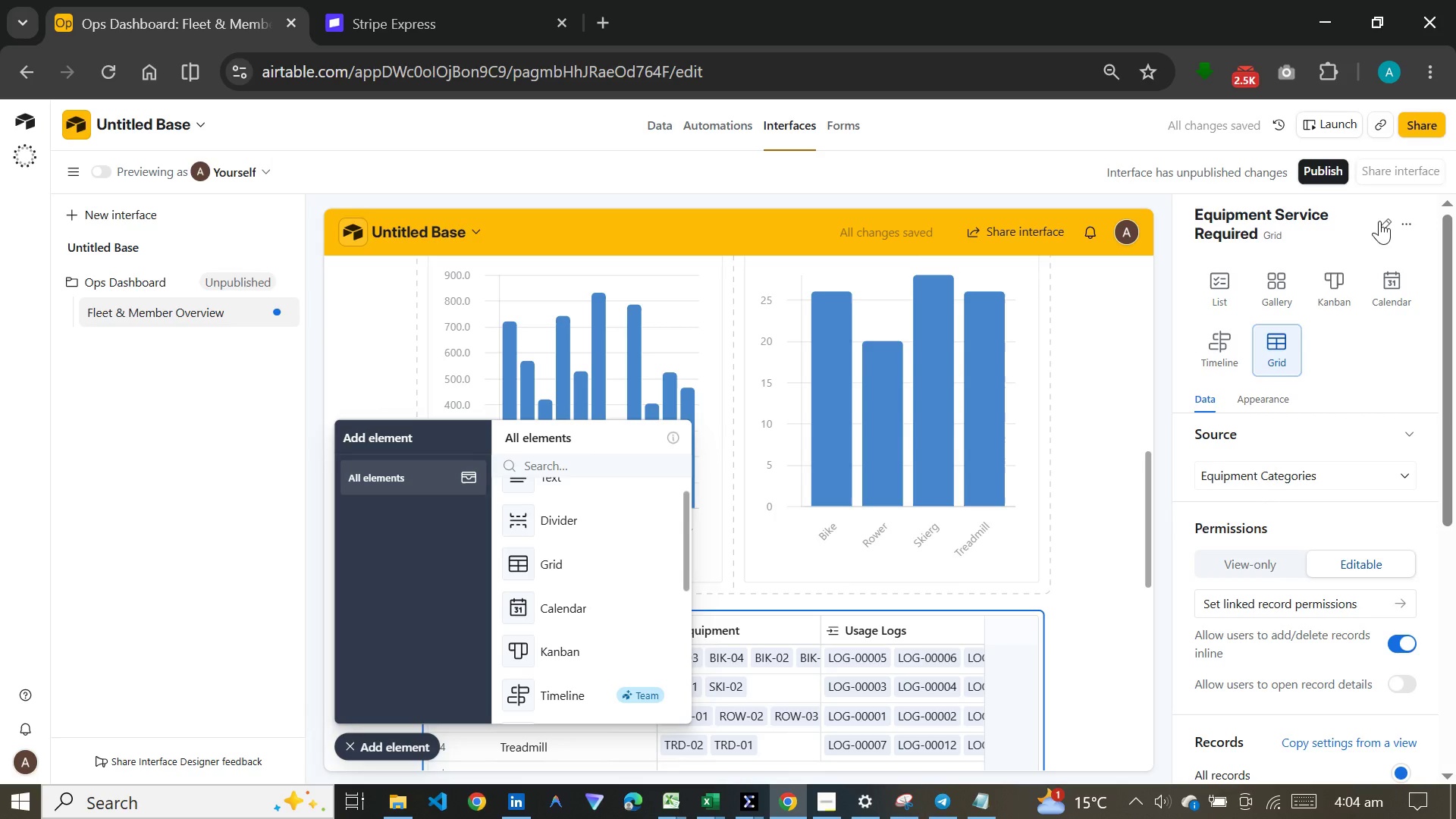 
mouse_move([1254, 492])
 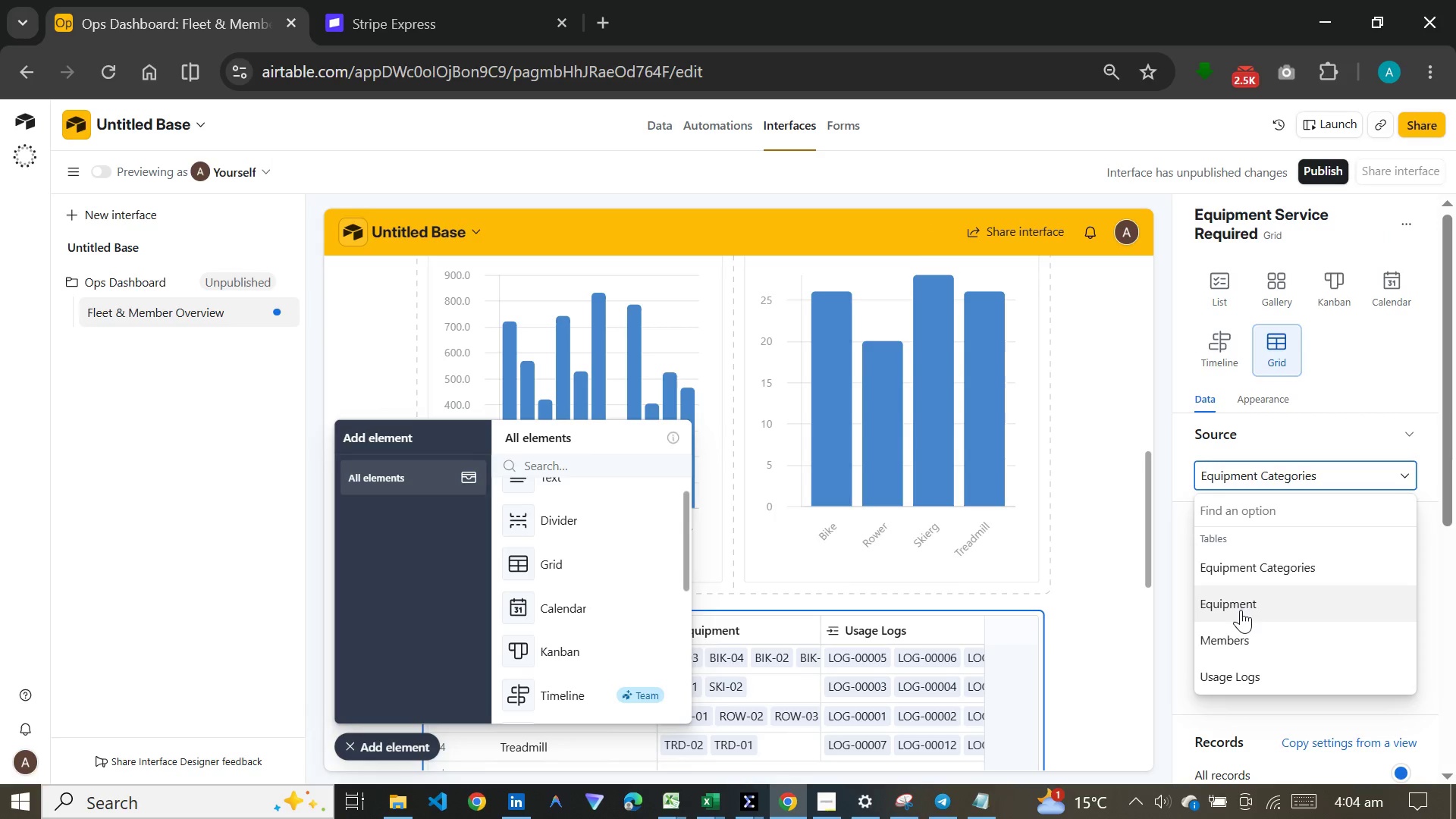 
left_click([1241, 610])
 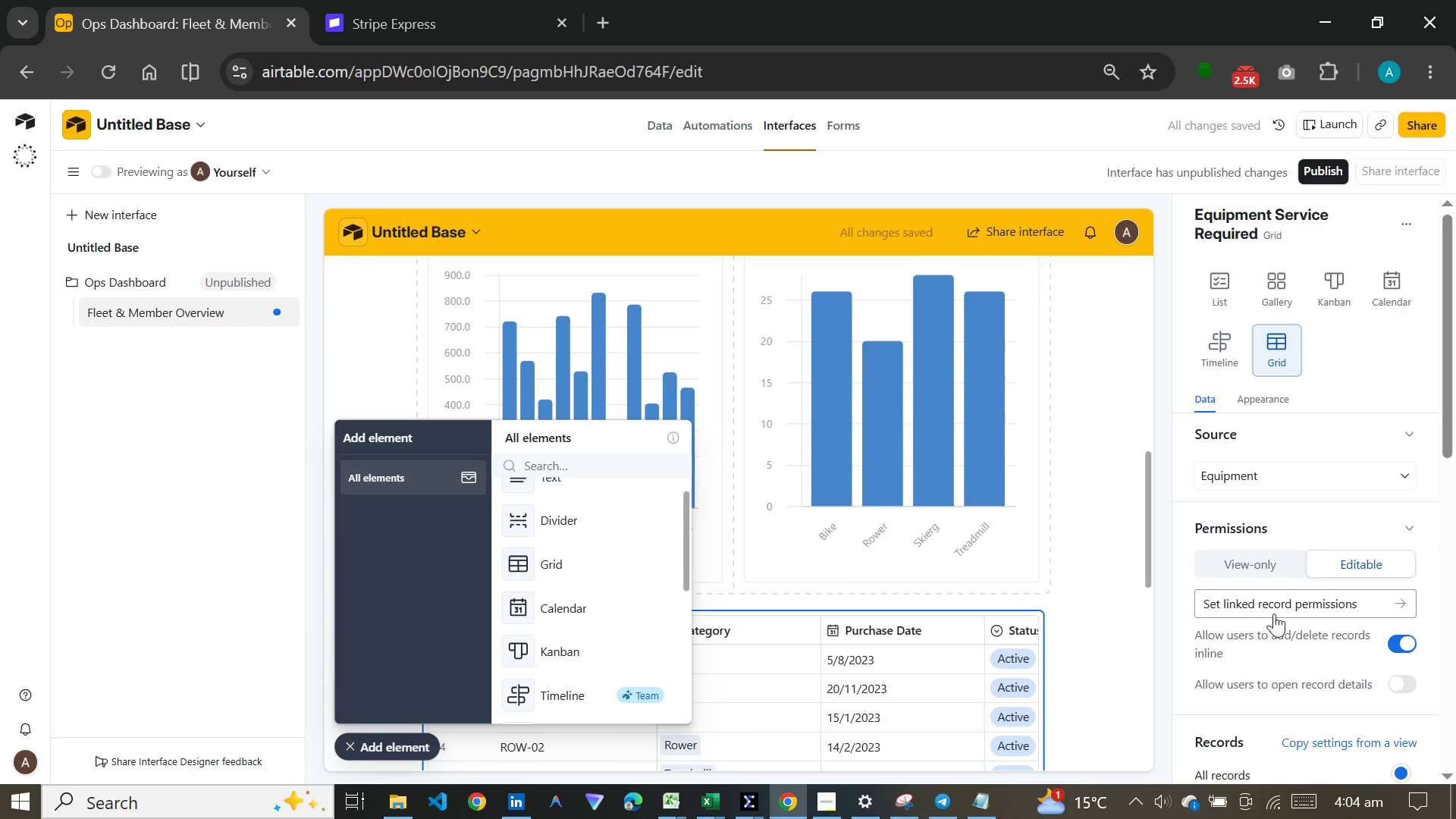 
scroll: coordinate [1286, 616], scroll_direction: down, amount: 18.0
 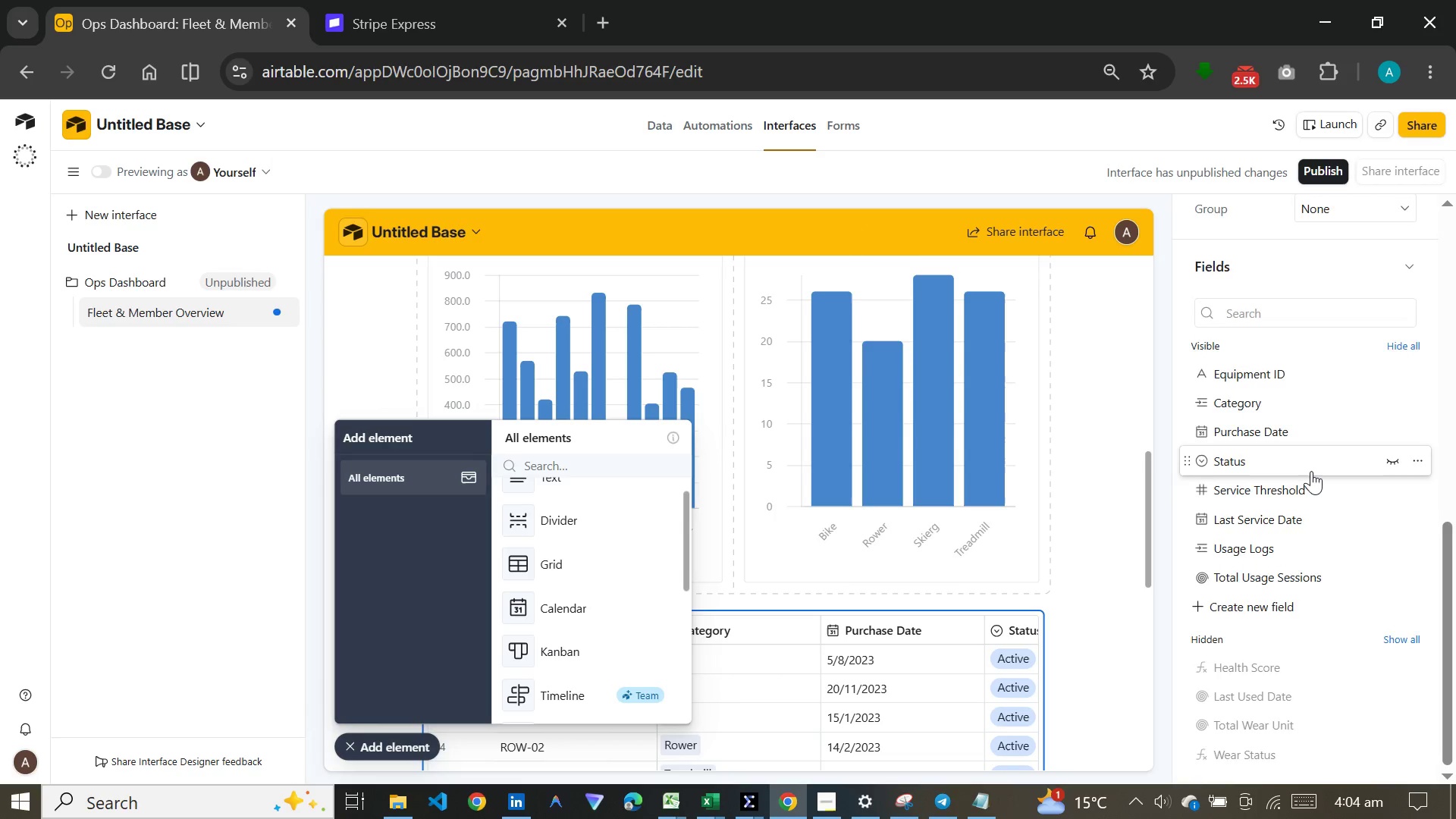 
scroll: coordinate [1317, 462], scroll_direction: up, amount: 11.0
 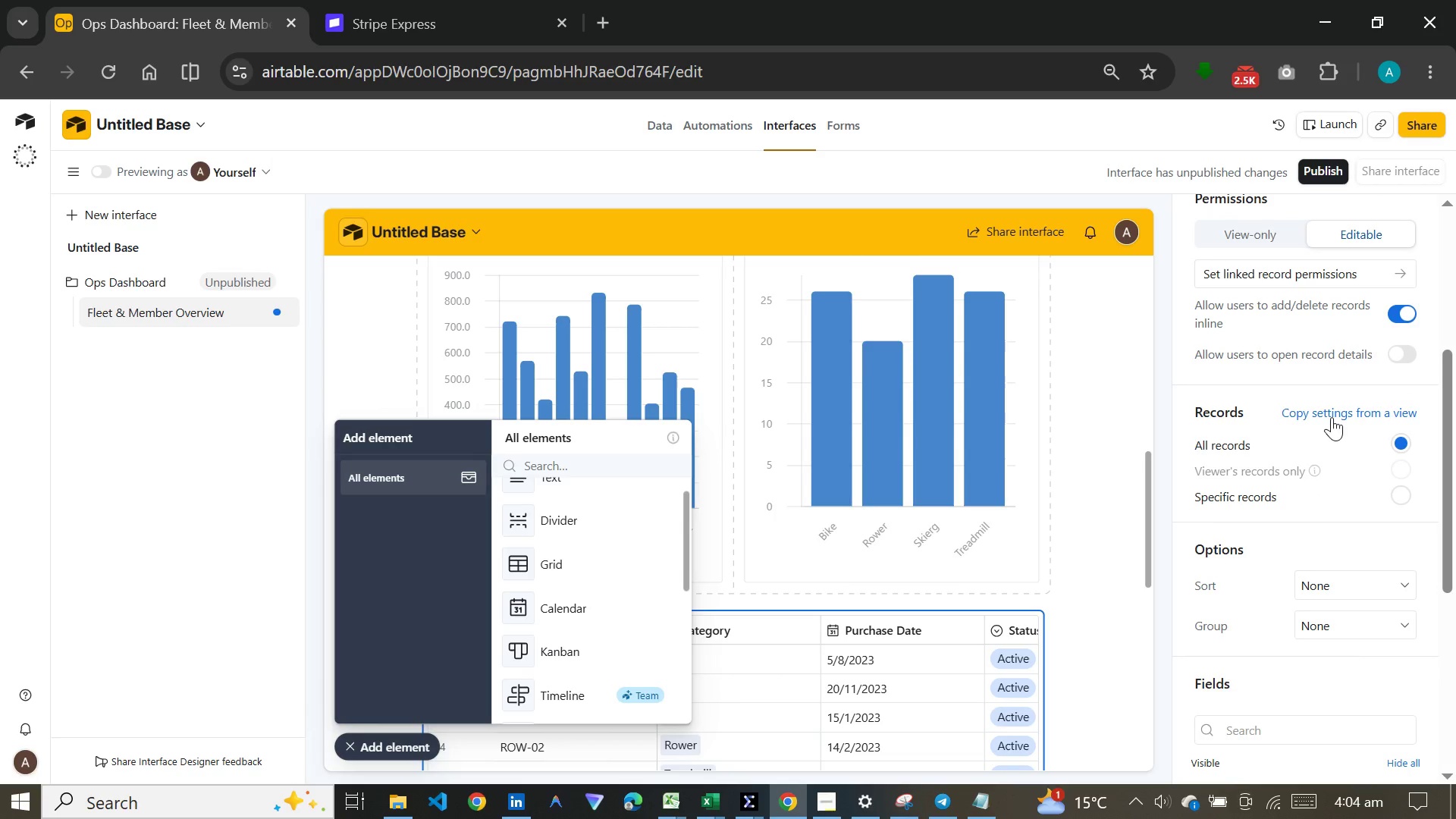 
left_click([1332, 417])
 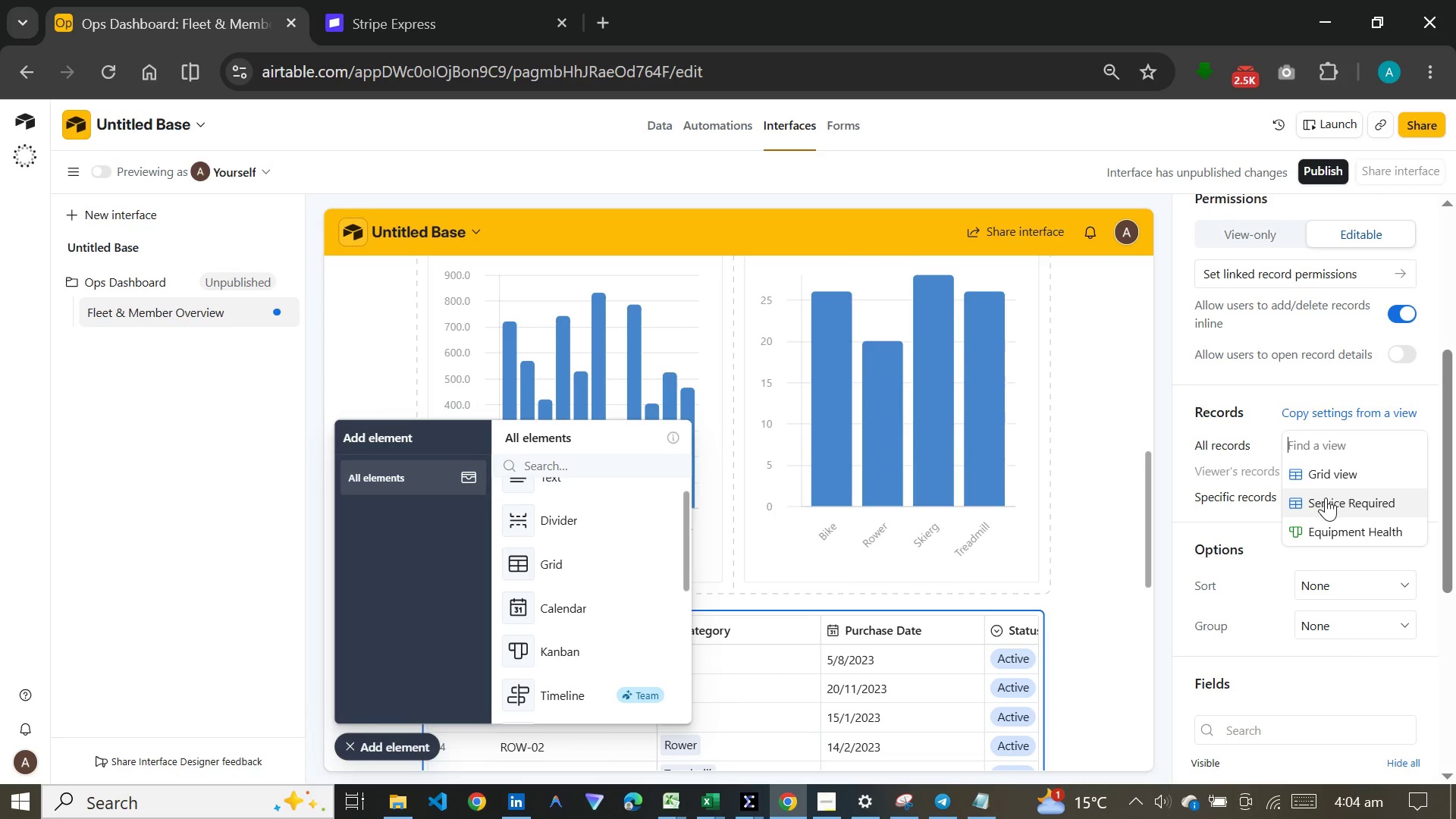 
left_click([1326, 499])
 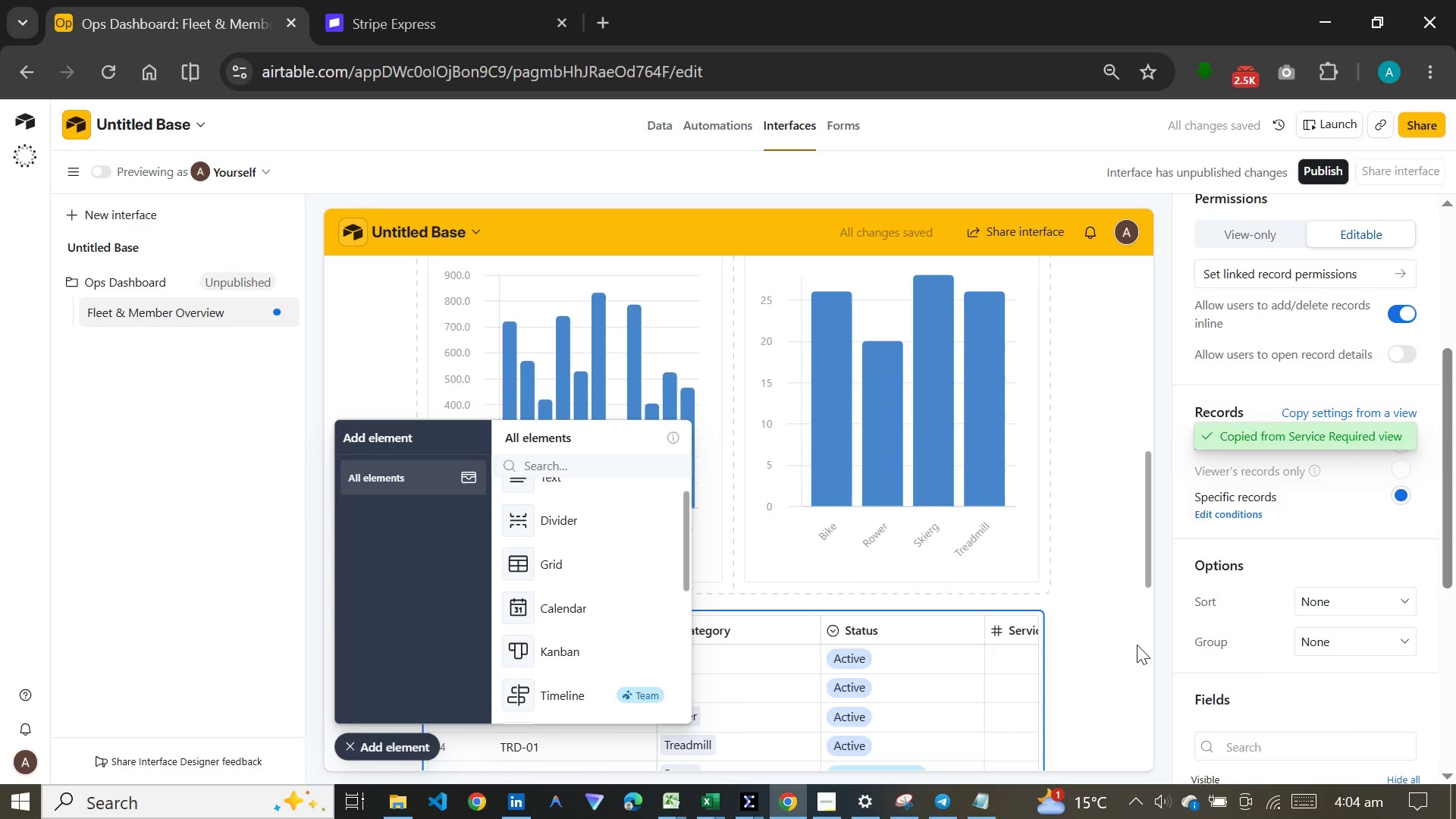 
scroll: coordinate [1137, 645], scroll_direction: down, amount: 15.0
 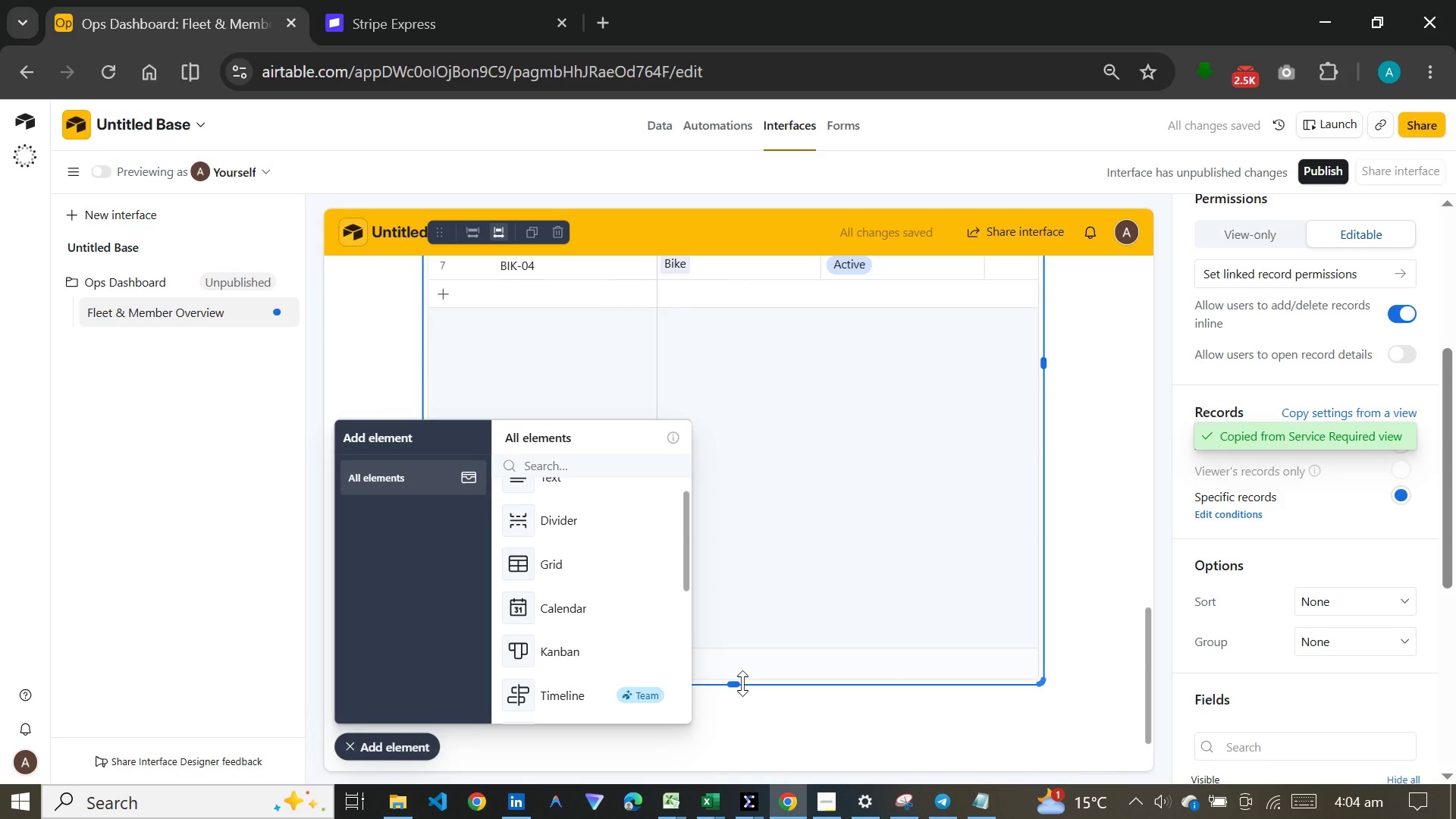 
left_click_drag(start_coordinate=[742, 683], to_coordinate=[742, 332])
 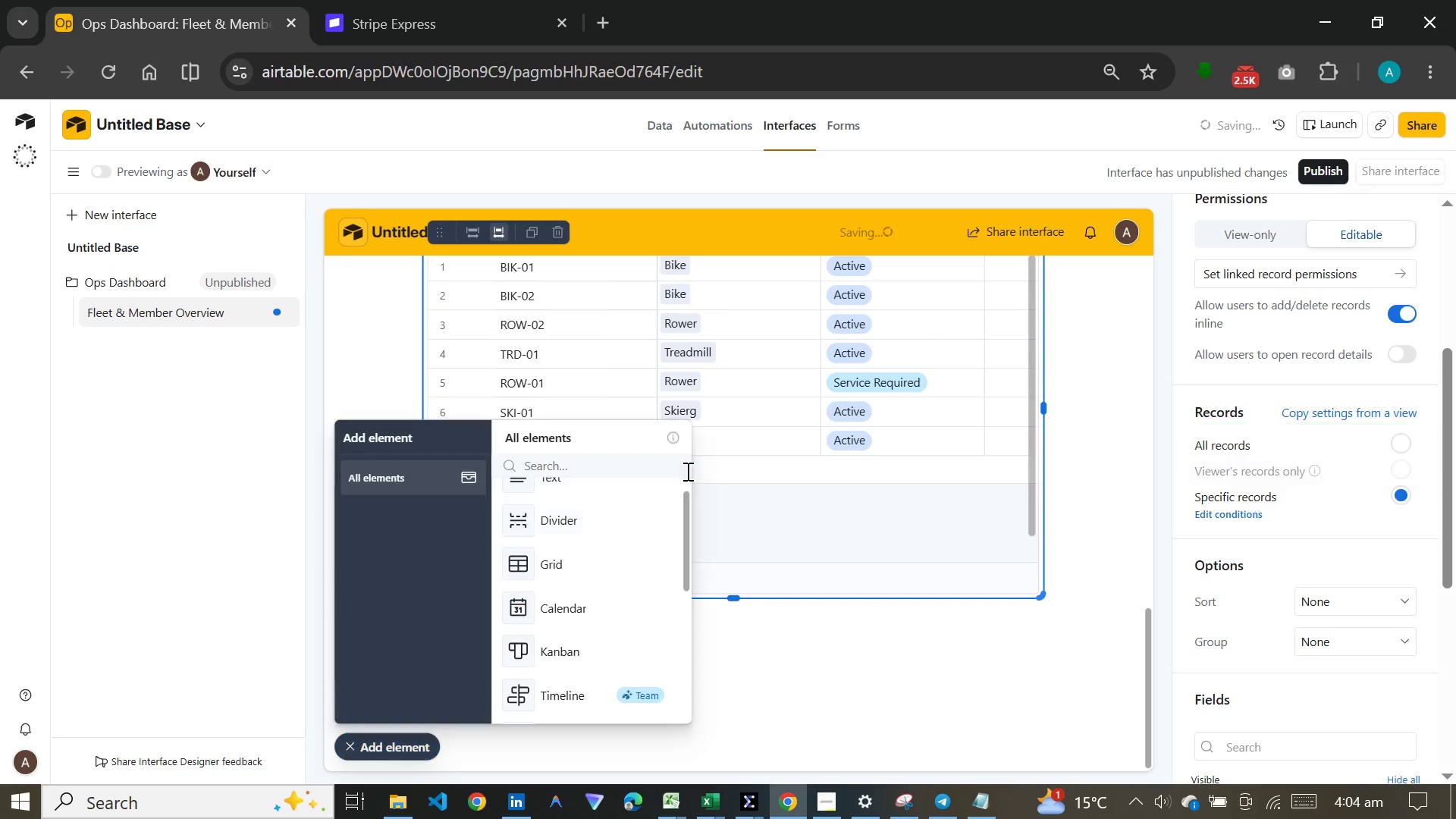 
scroll: coordinate [686, 471], scroll_direction: up, amount: 1.0
 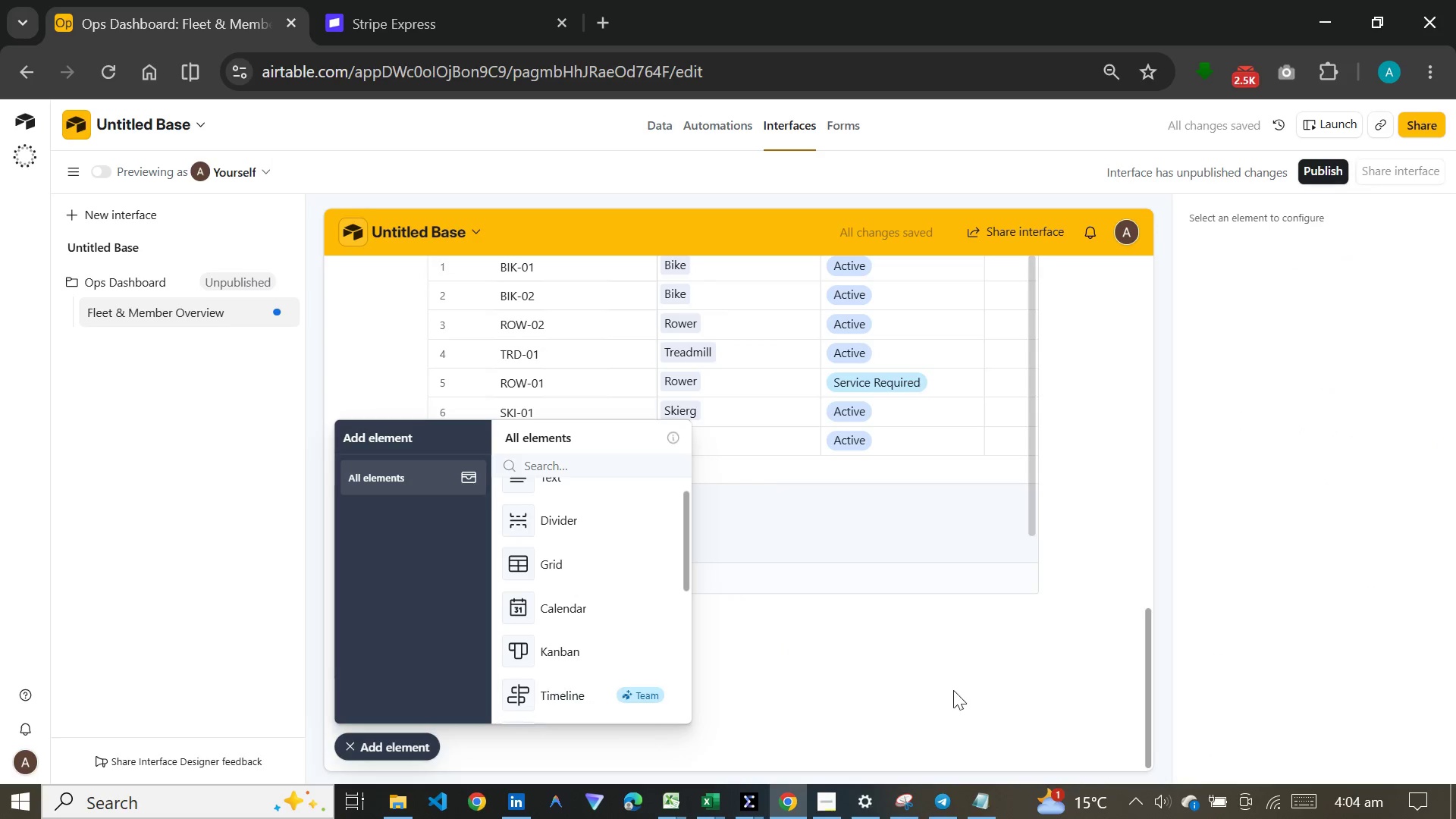 
left_click([350, 734])
 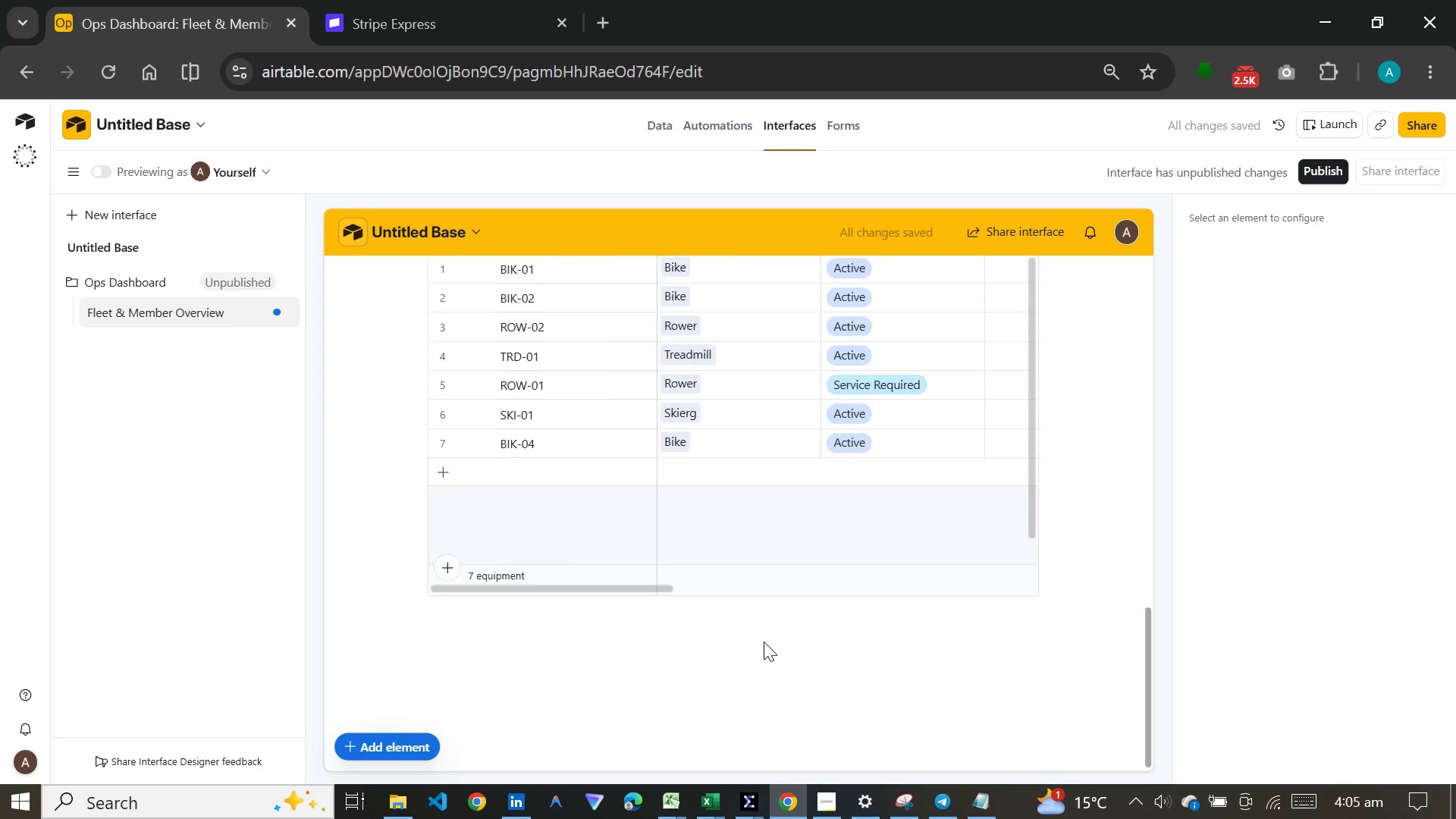 
scroll: coordinate [767, 642], scroll_direction: none, amount: 0.0
 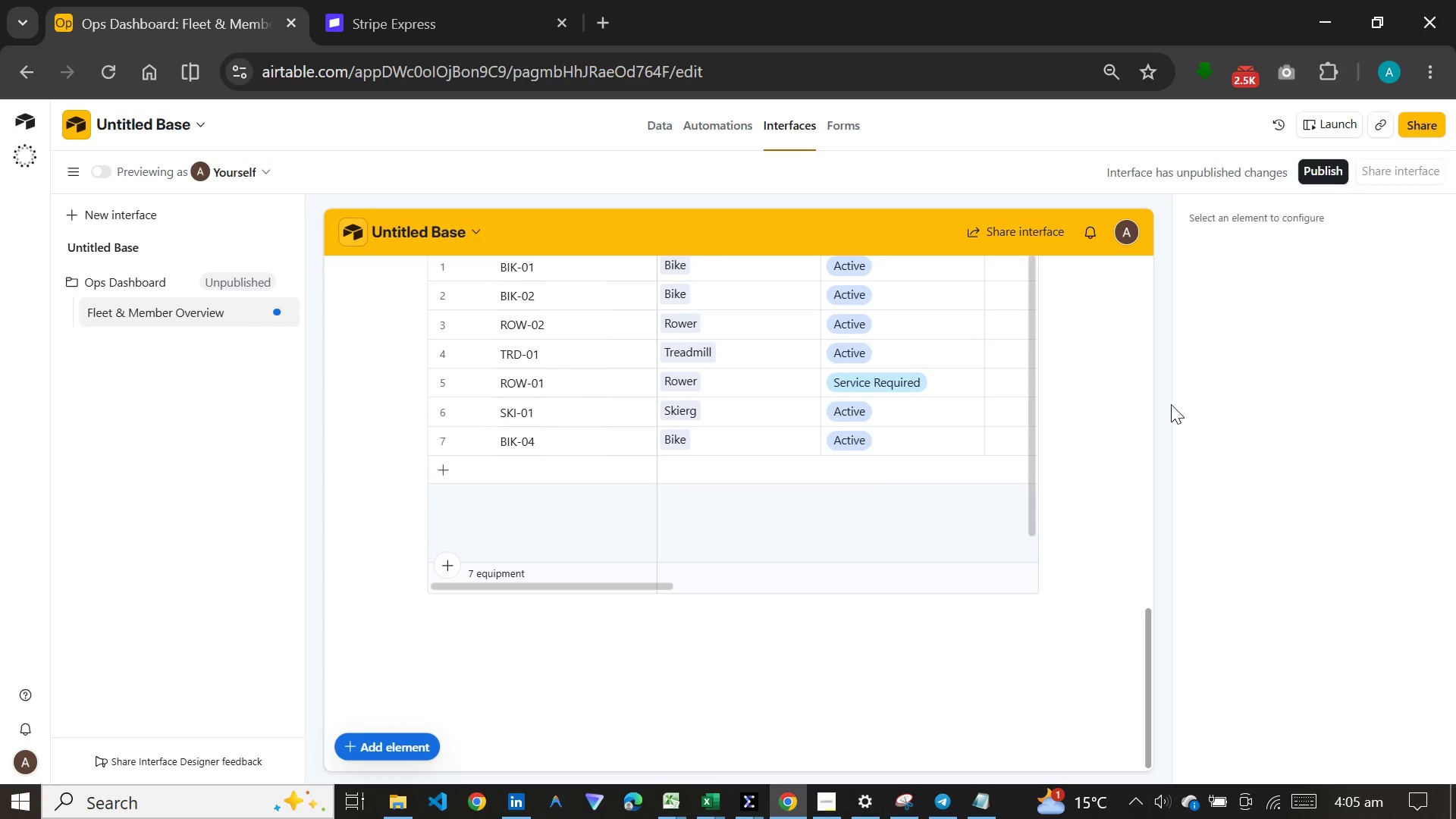 
left_click([940, 408])
 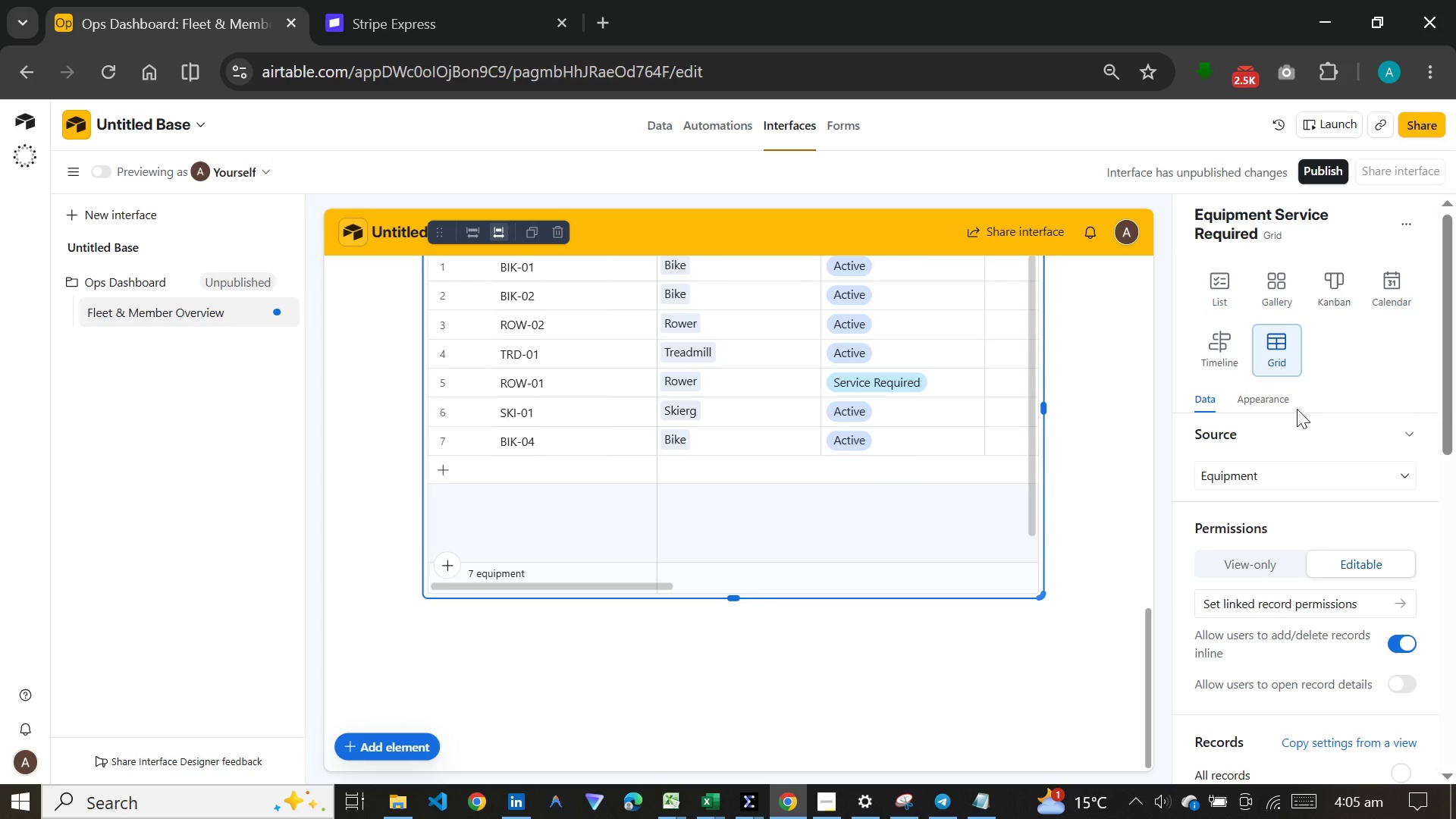 
left_click([1286, 404])
 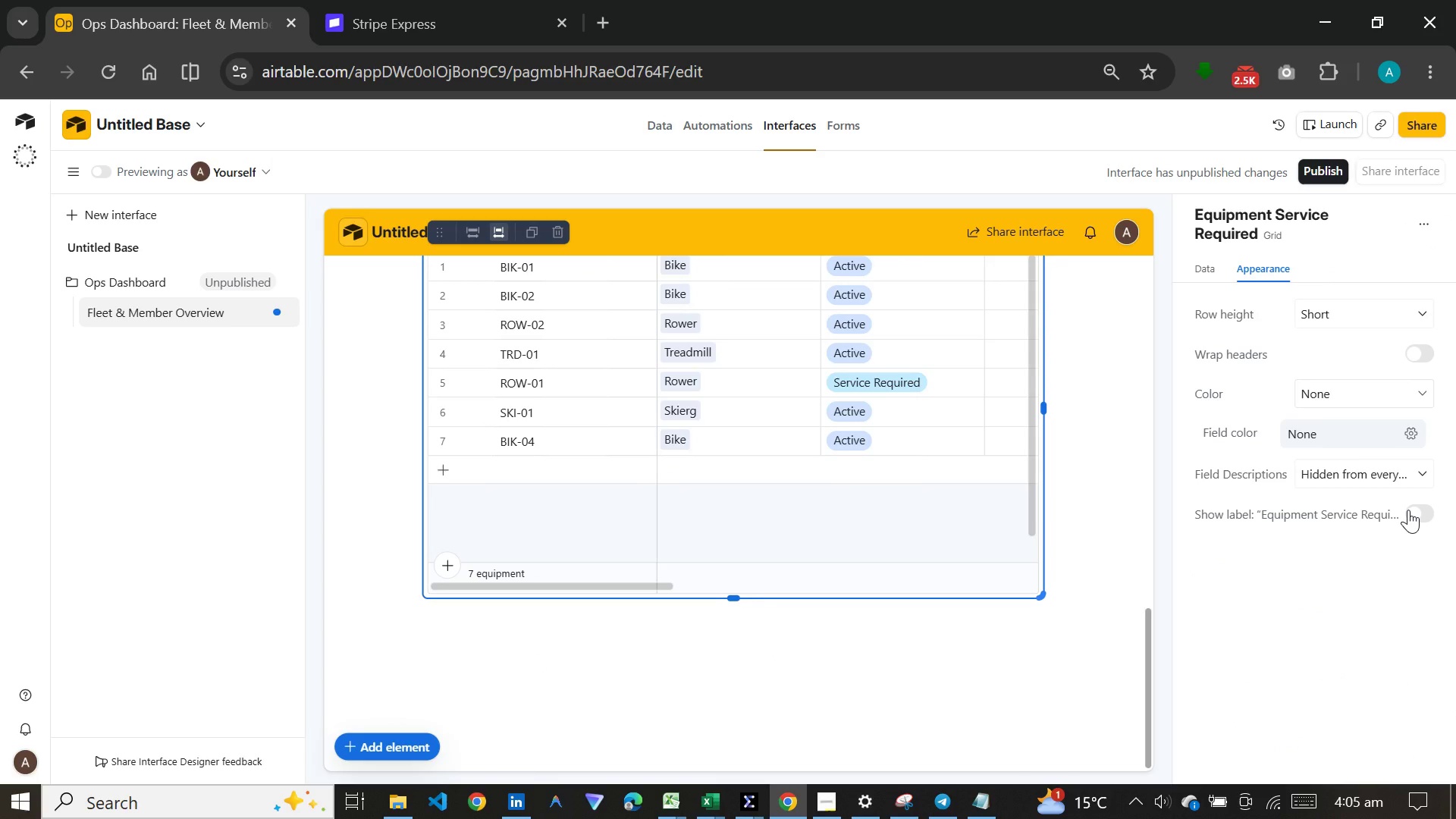 
left_click([1408, 510])
 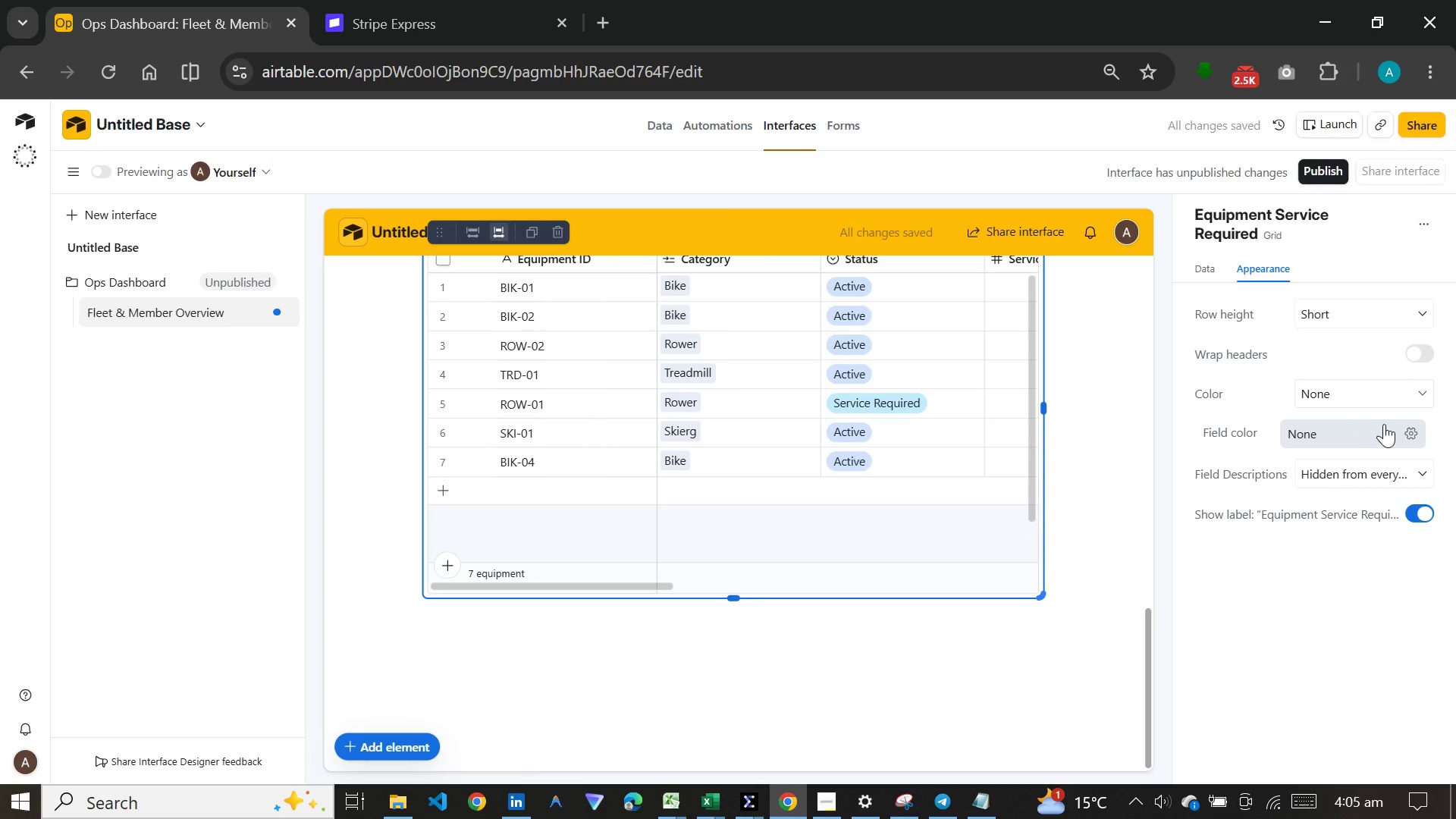 
left_click([1401, 424])
 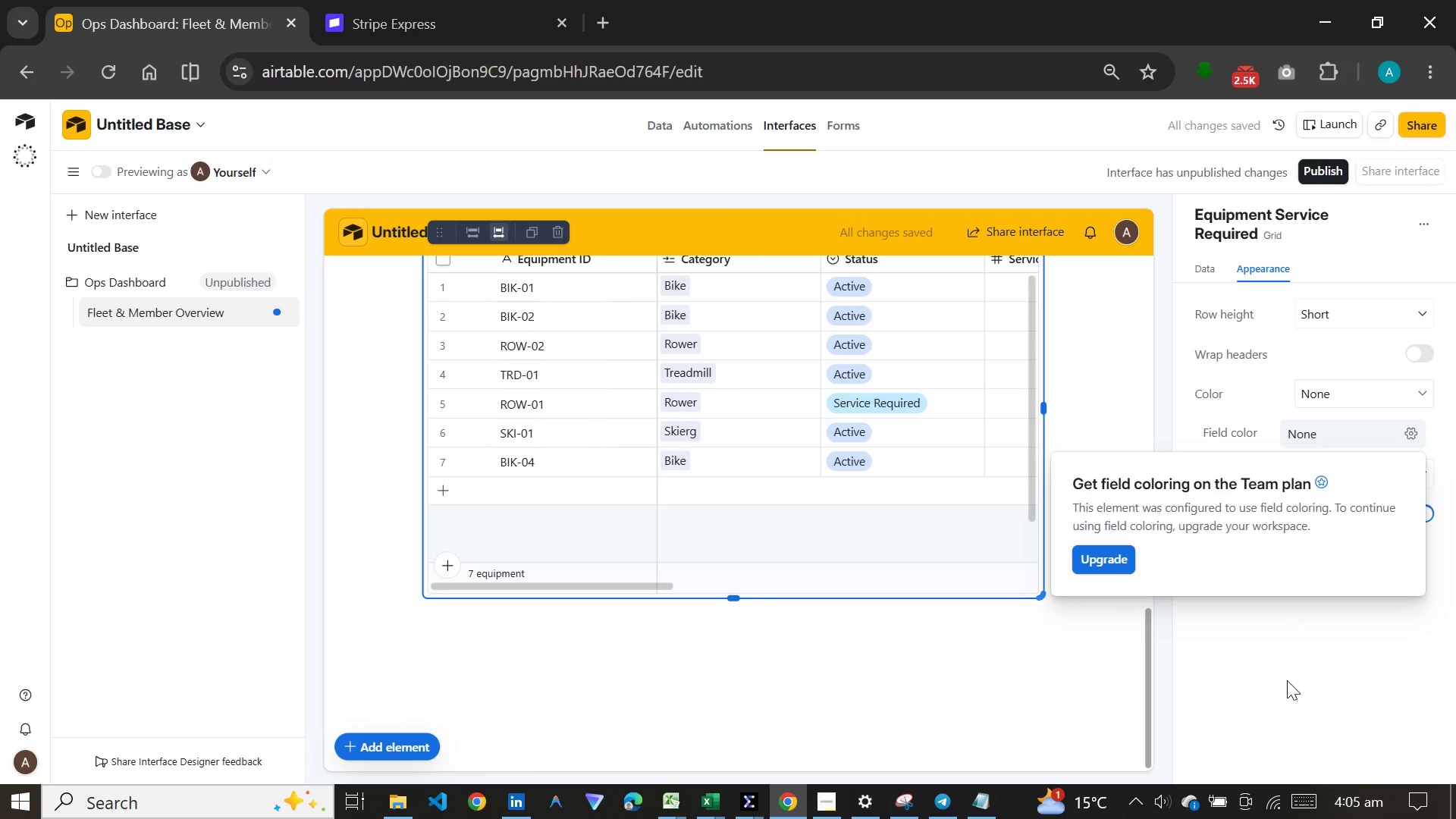 
left_click([1287, 689])
 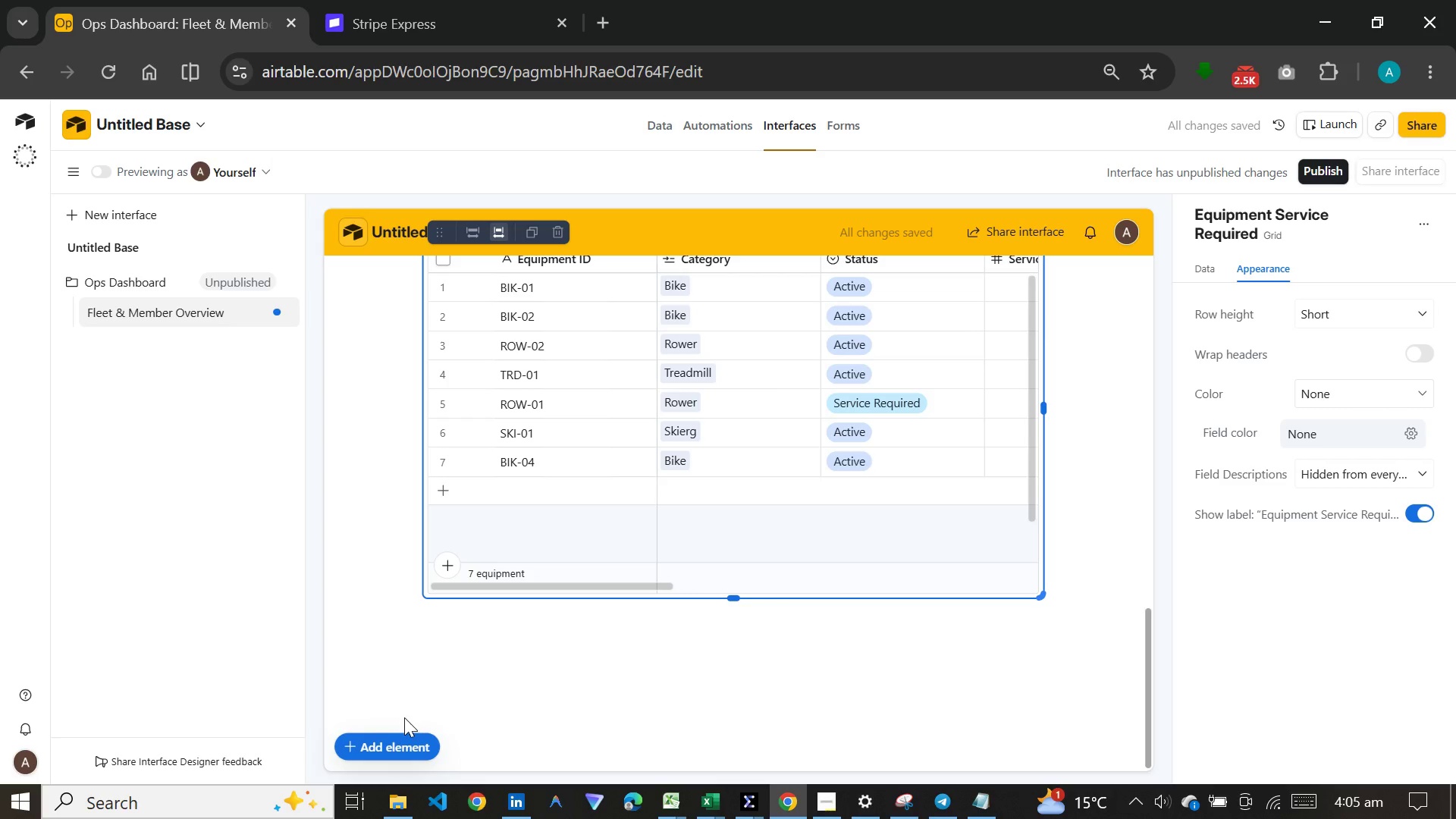 
left_click([394, 741])
 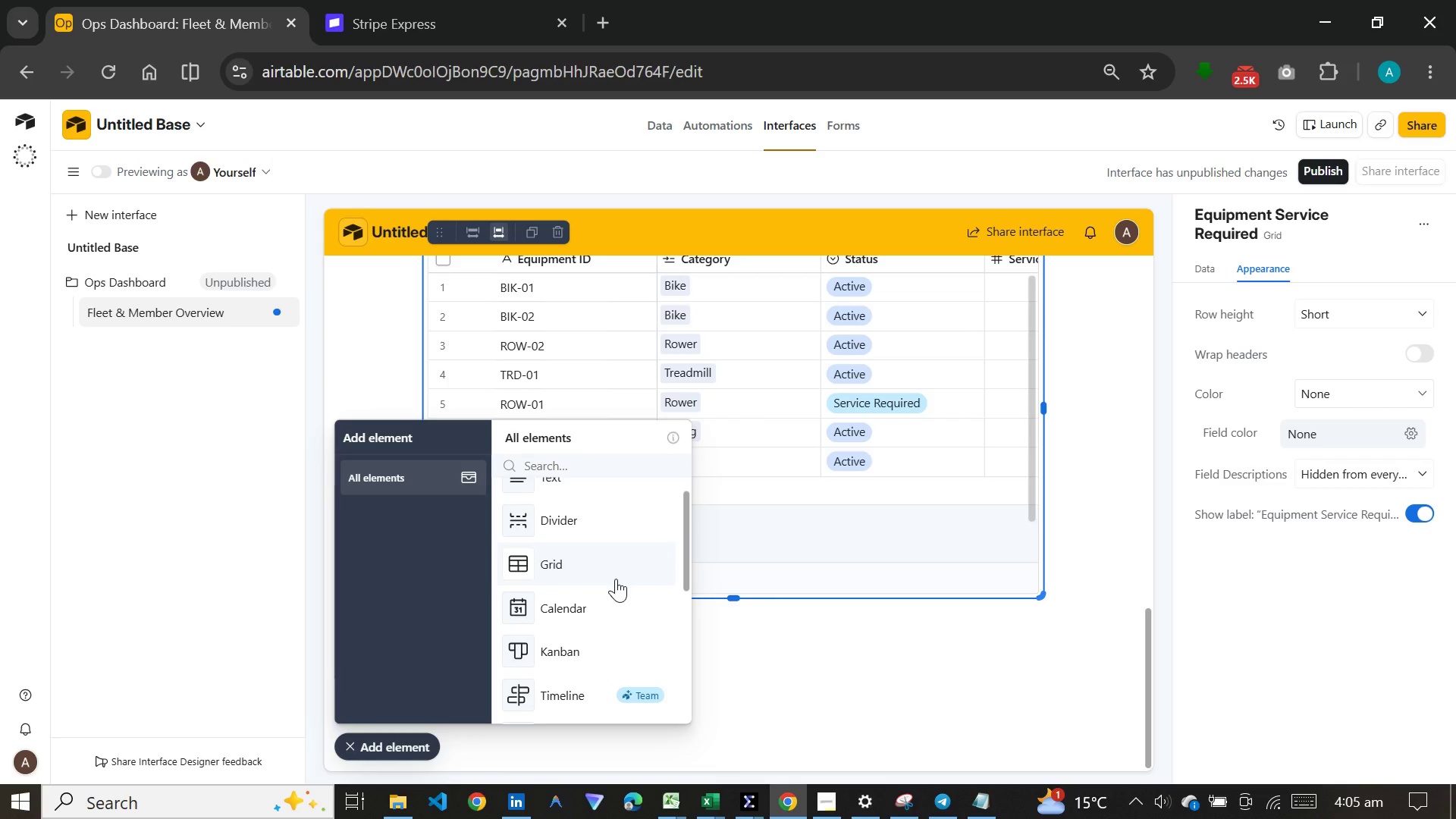 
left_click([616, 579])
 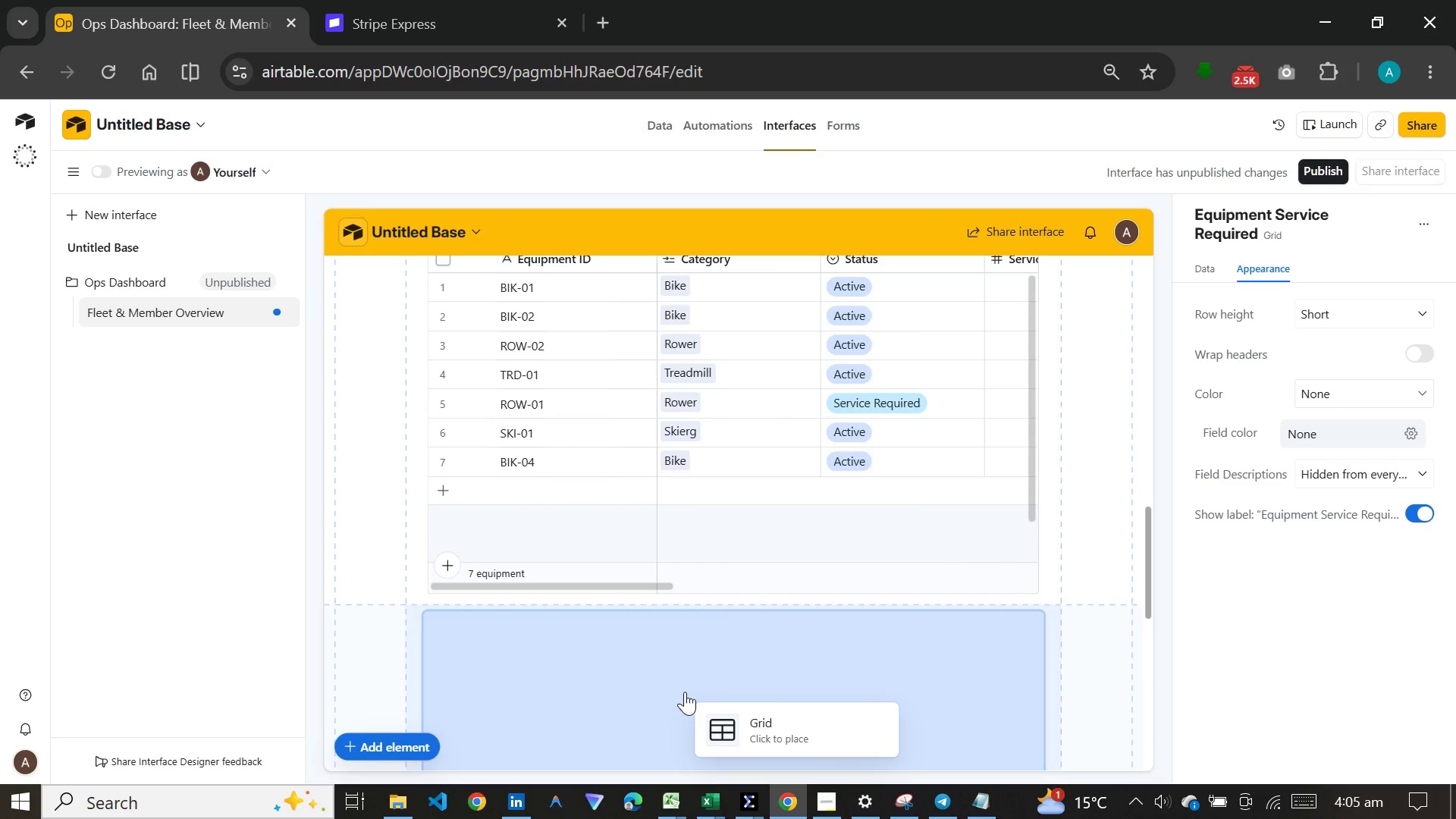 
left_click([685, 692])
 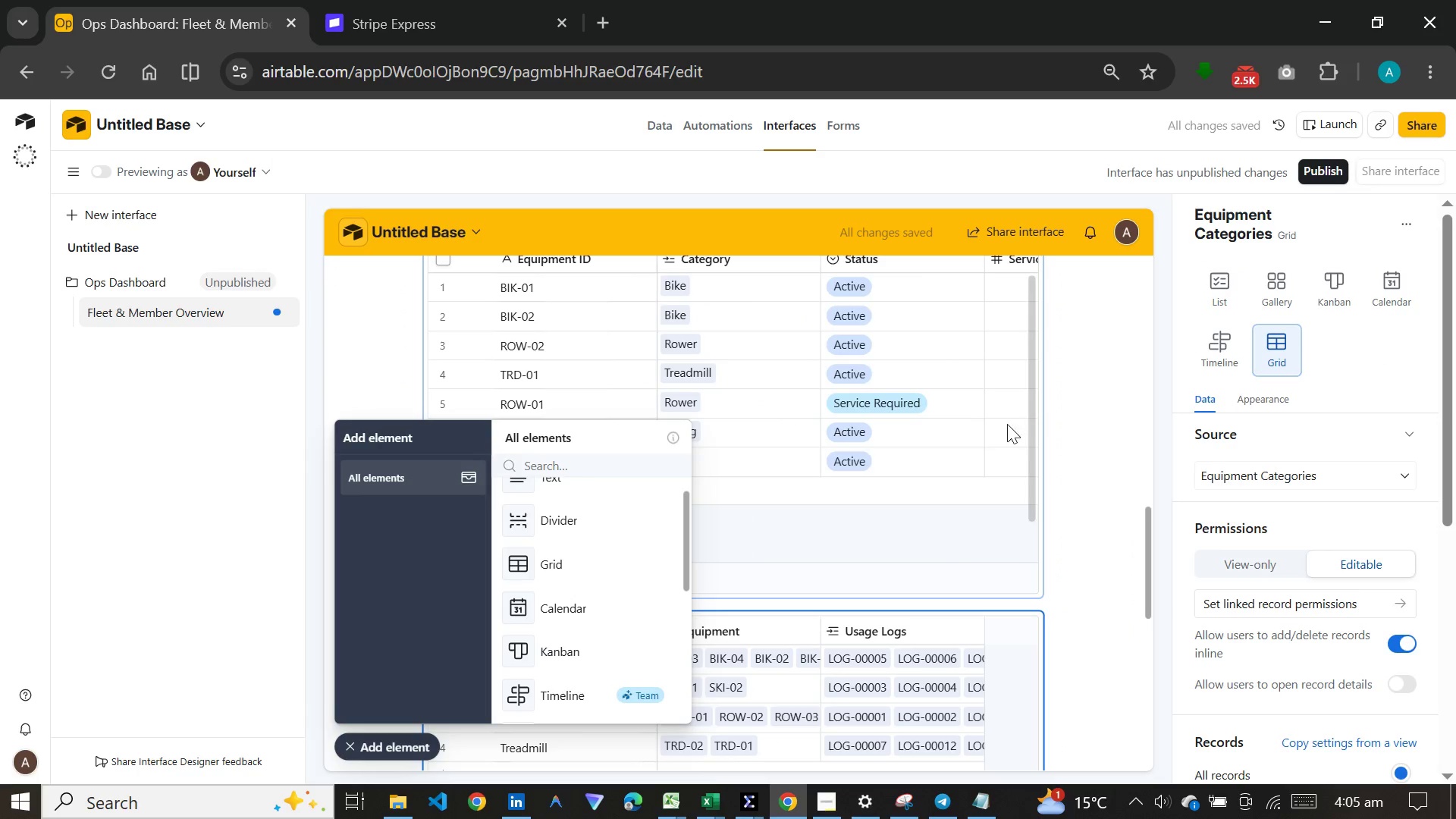 
wait(6.45)
 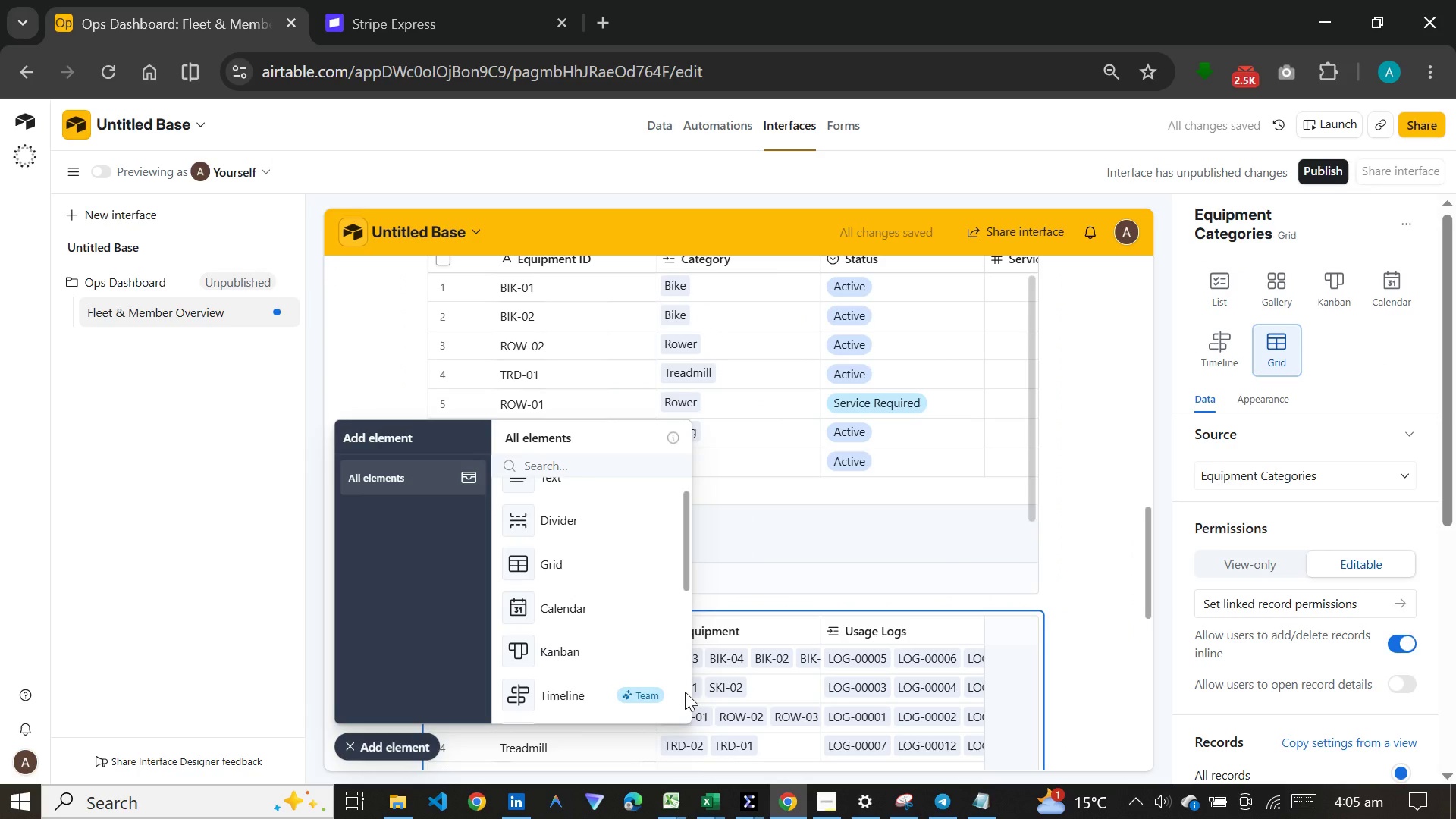 
left_click([1378, 223])
 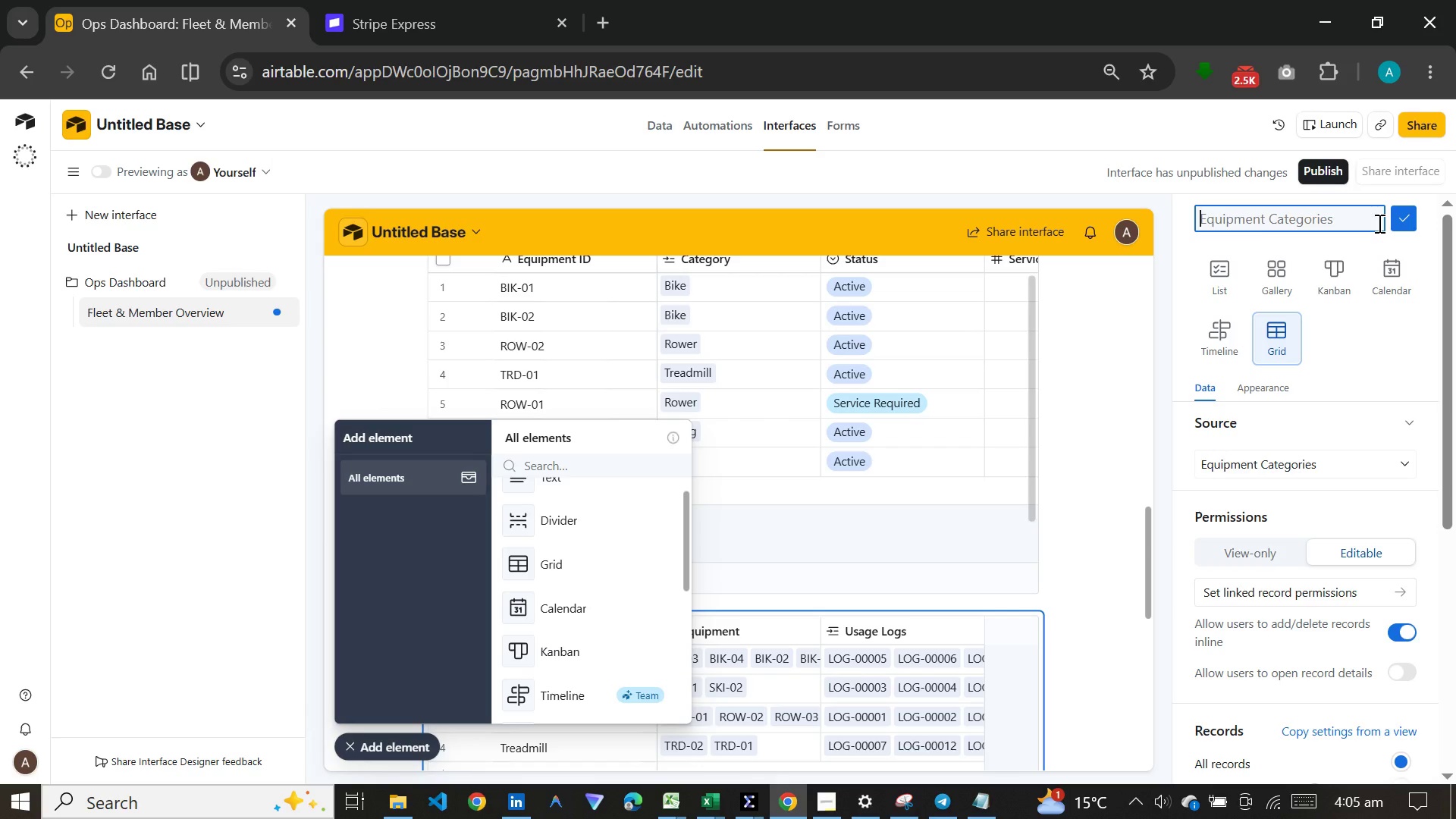 
type(Member Milestones)
 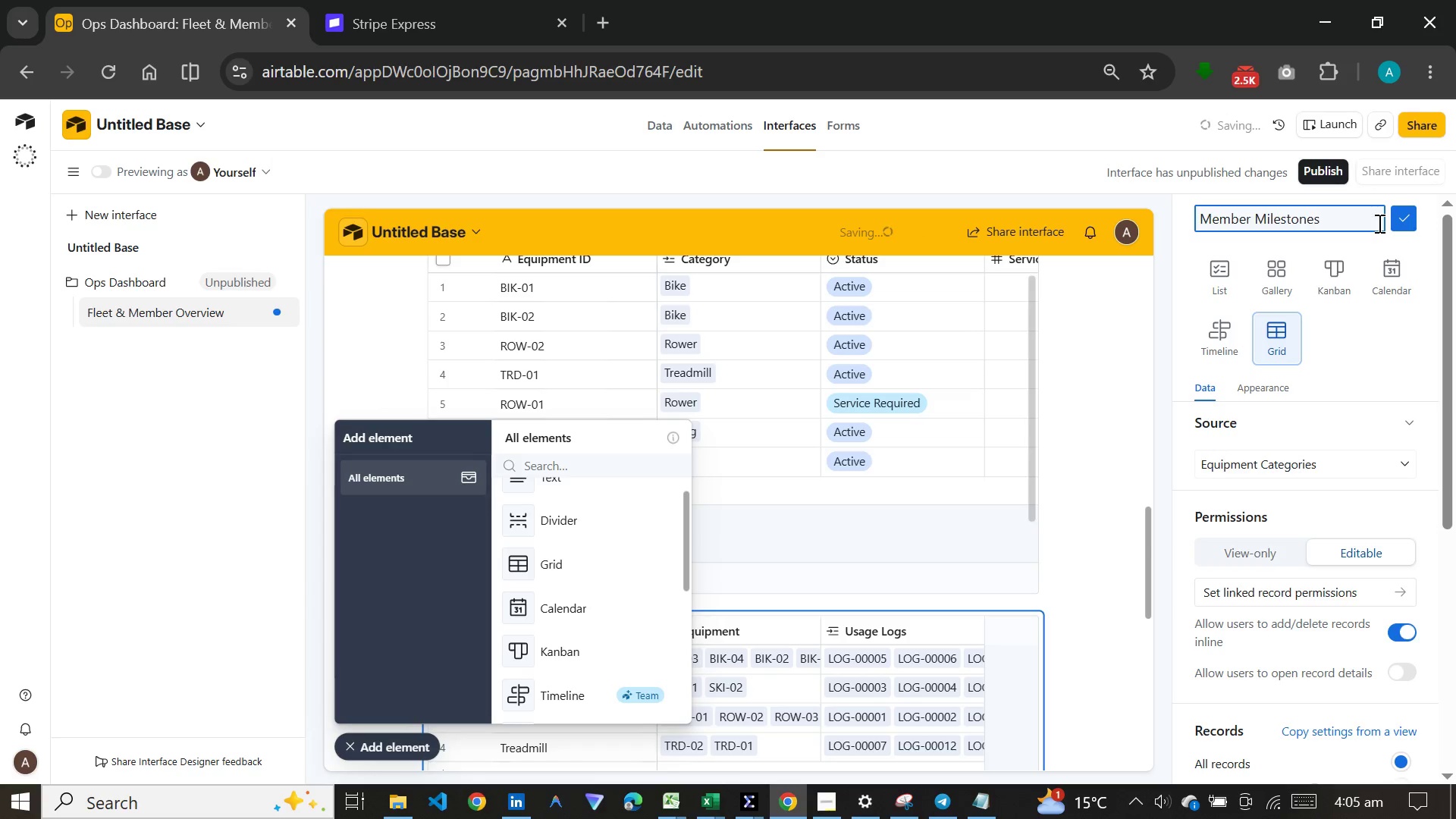 
key(Enter)
 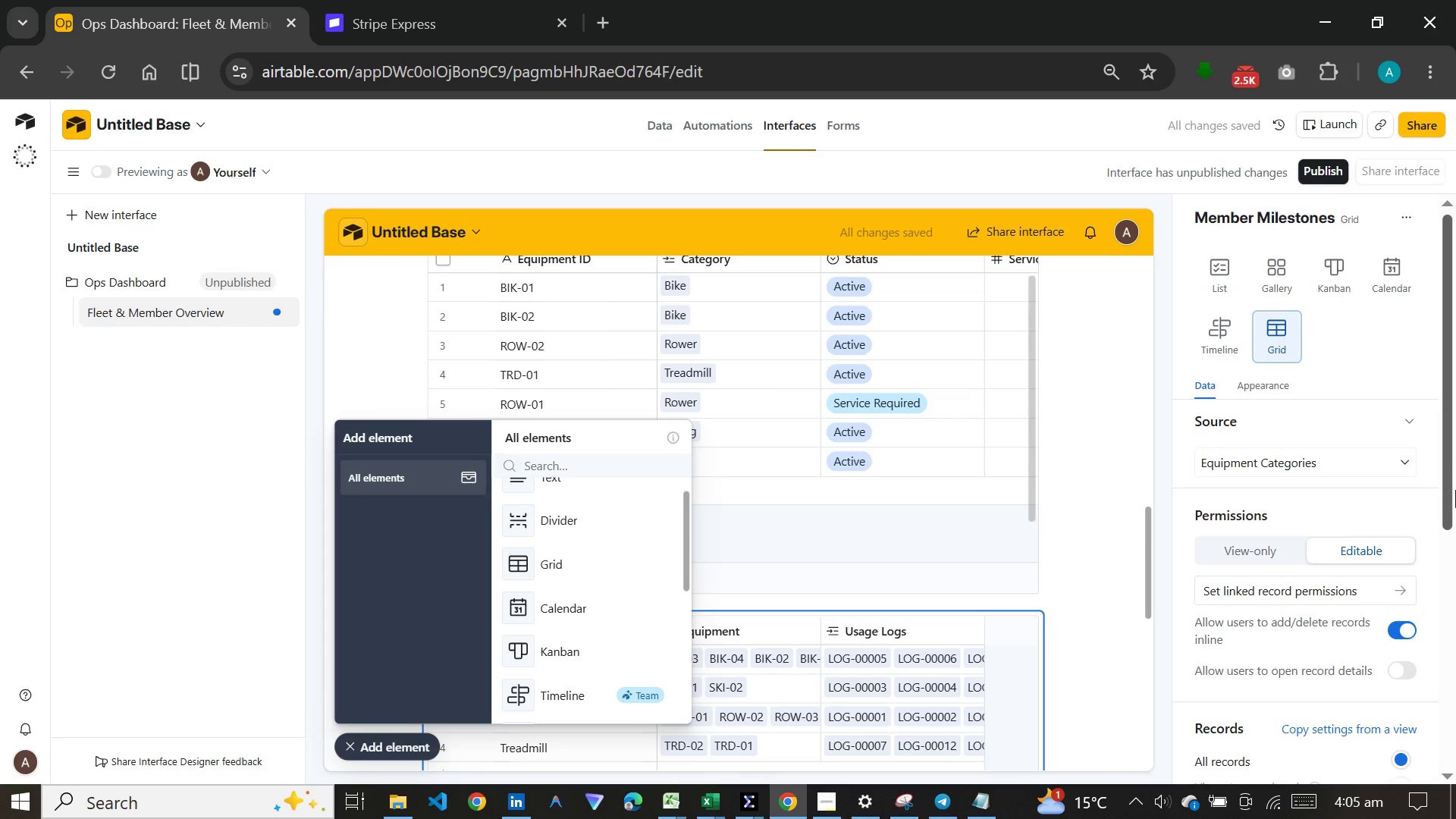 
left_click([1373, 472])
 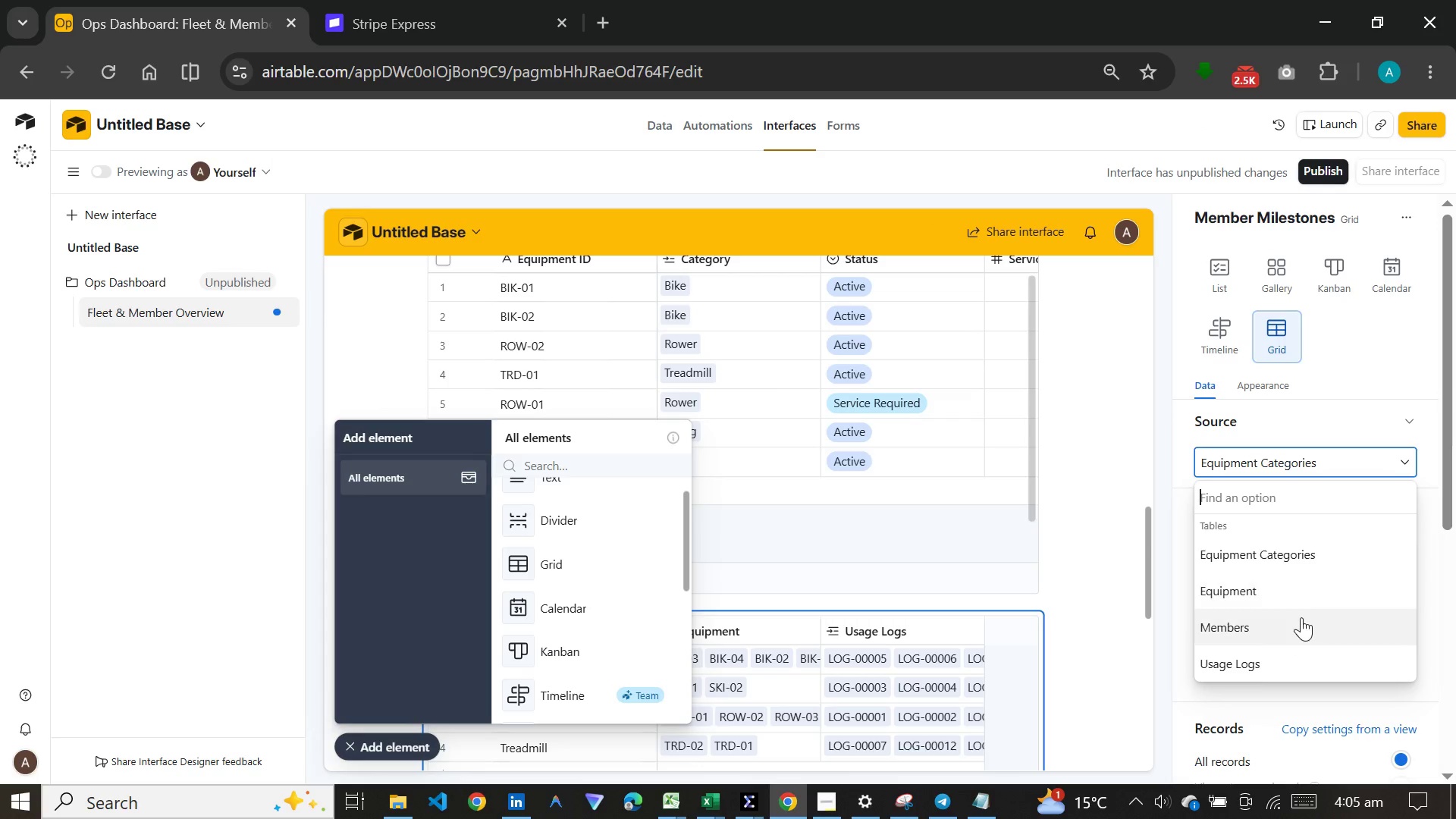 
left_click([1301, 617])
 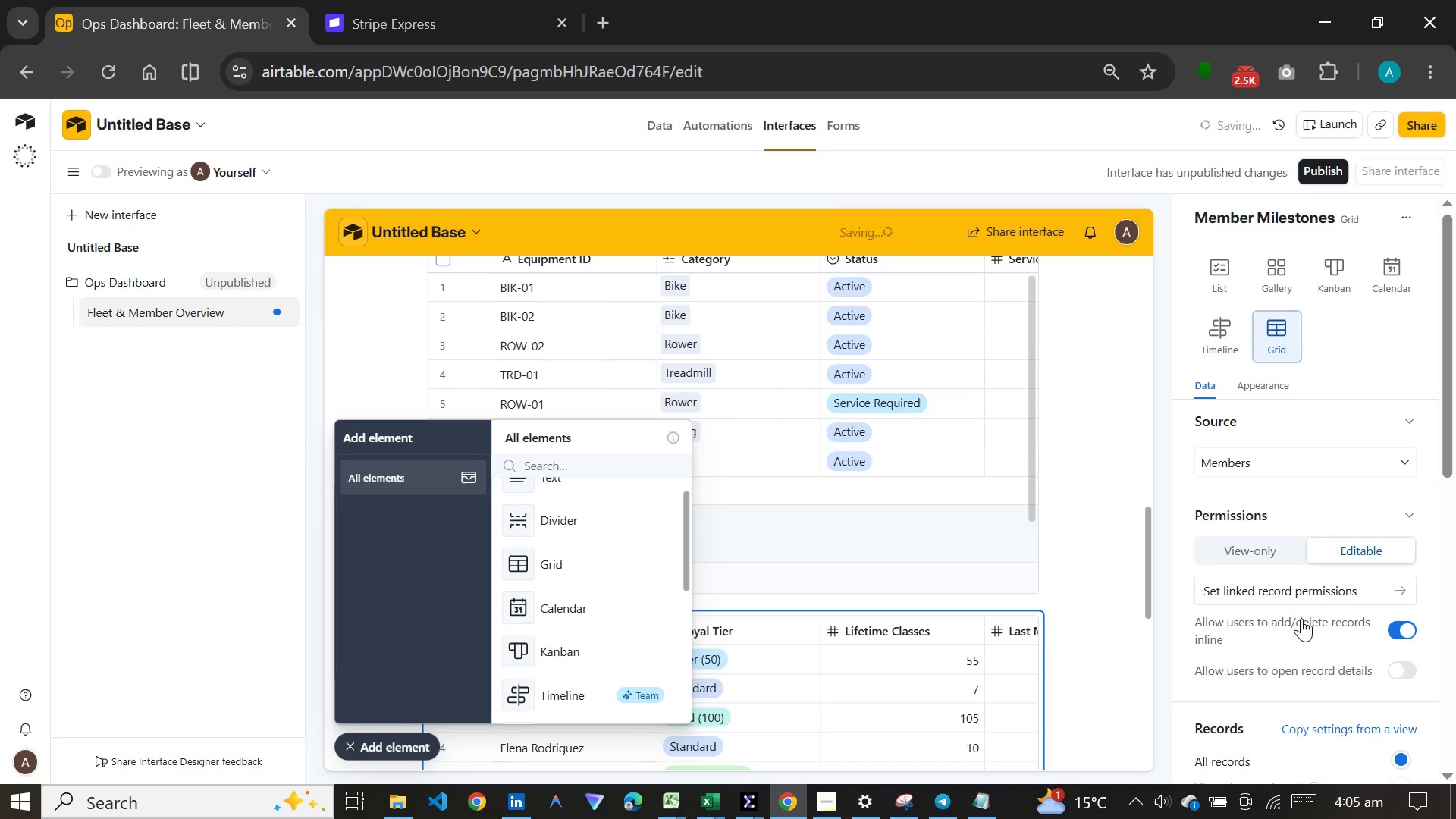 
scroll: coordinate [1301, 618], scroll_direction: down, amount: 3.0
 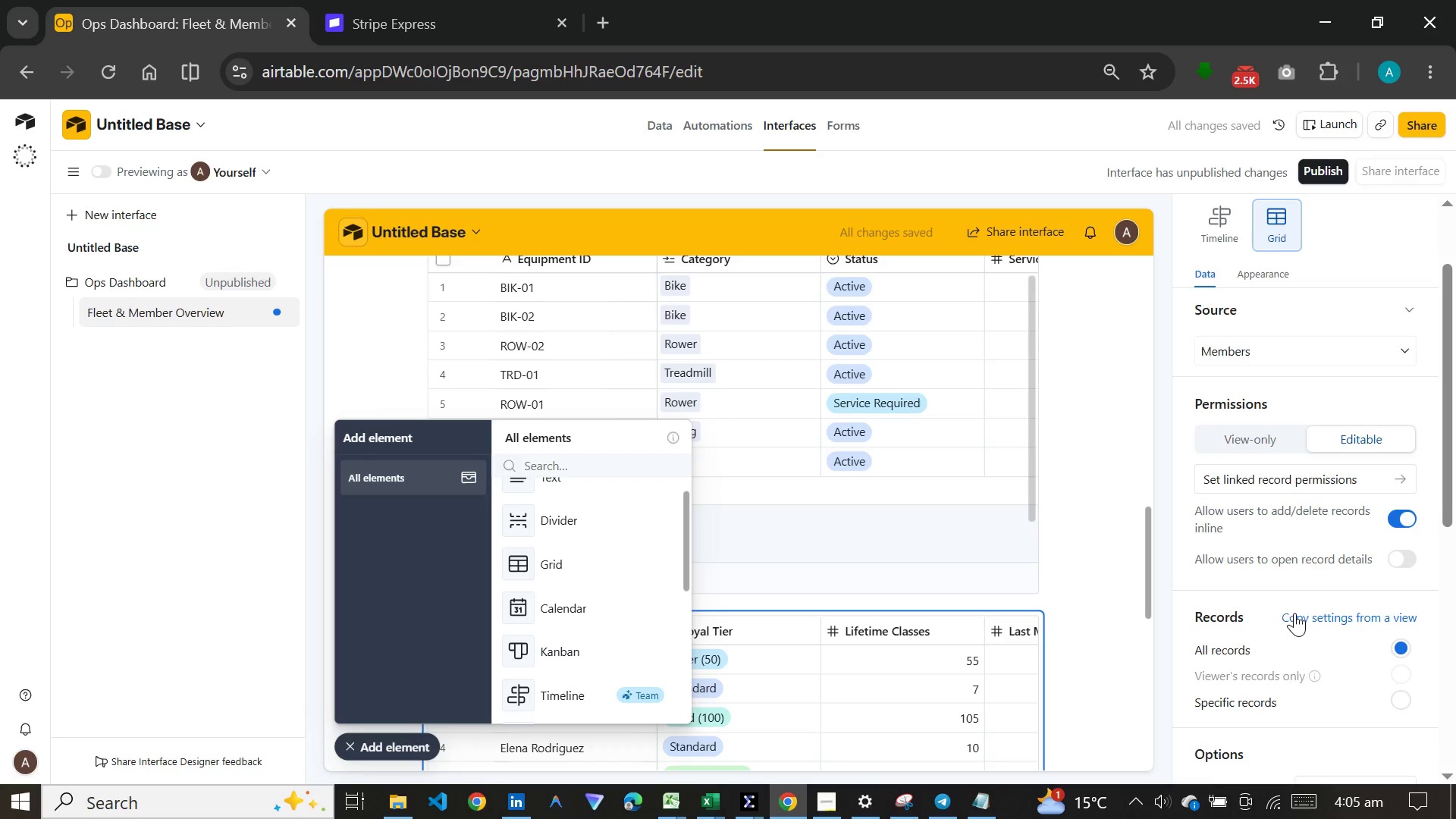 
scroll: coordinate [1294, 613], scroll_direction: up, amount: 1.0
 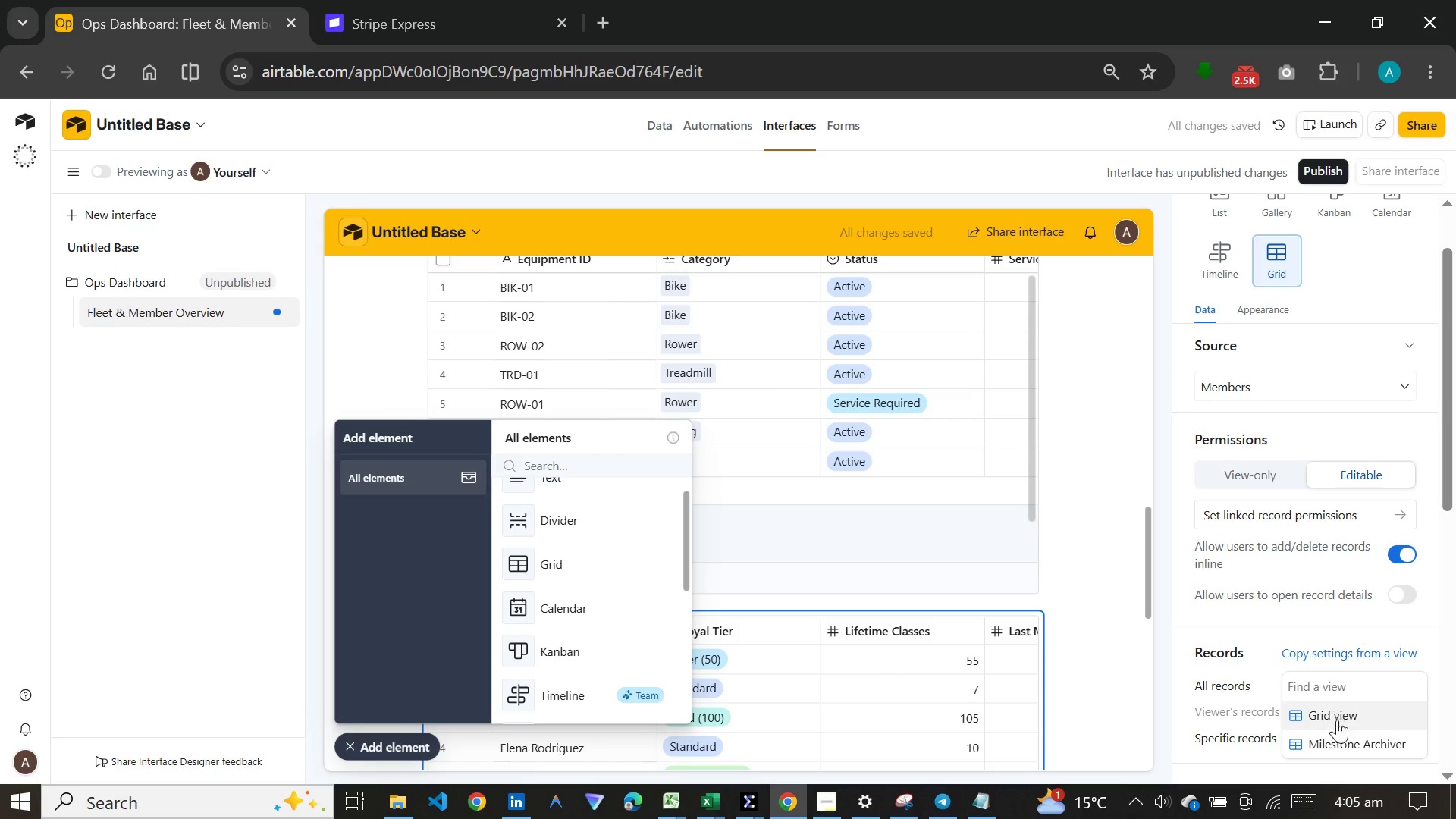 
left_click([1345, 733])
 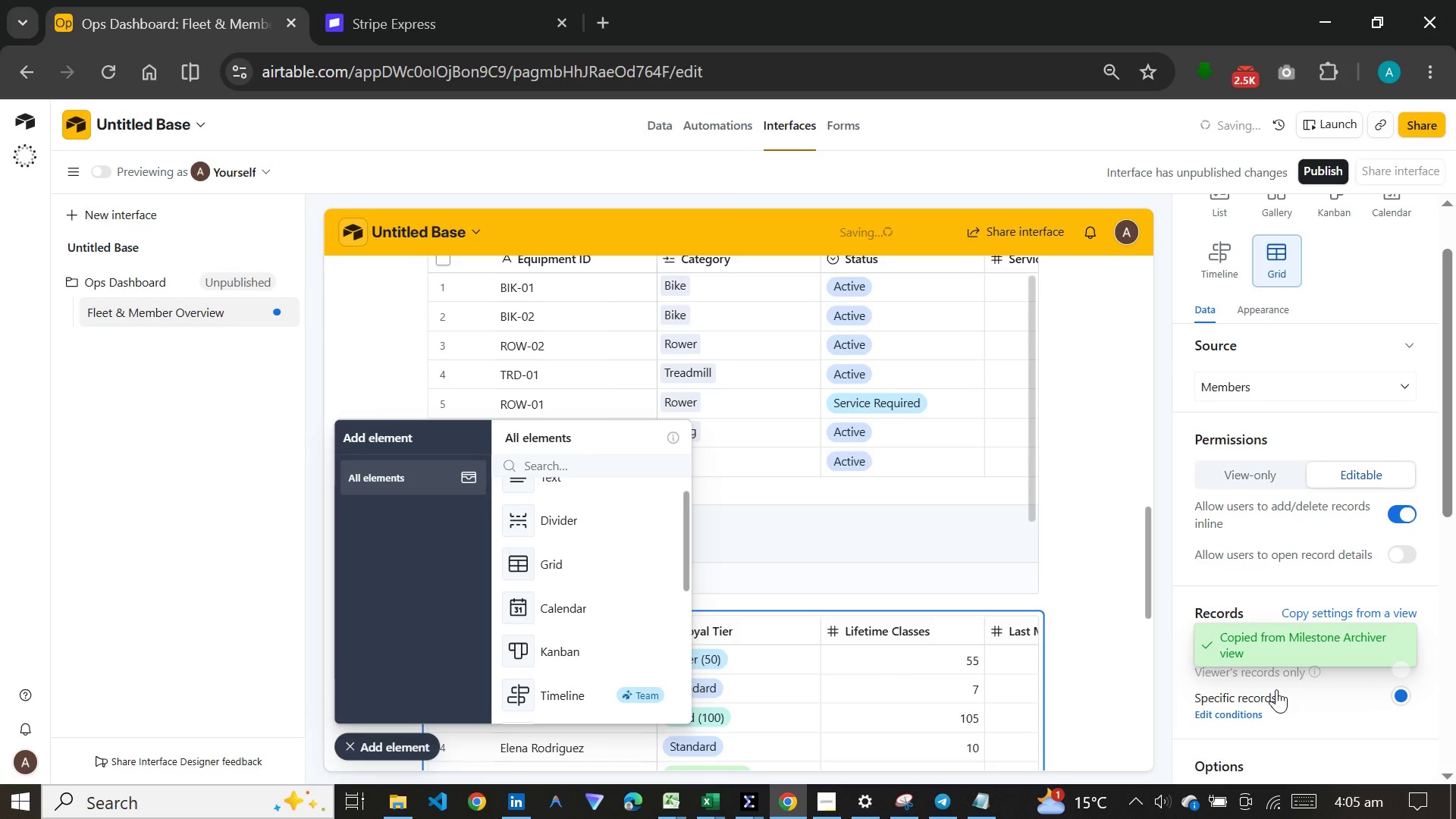 
scroll: coordinate [1056, 604], scroll_direction: down, amount: 21.0
 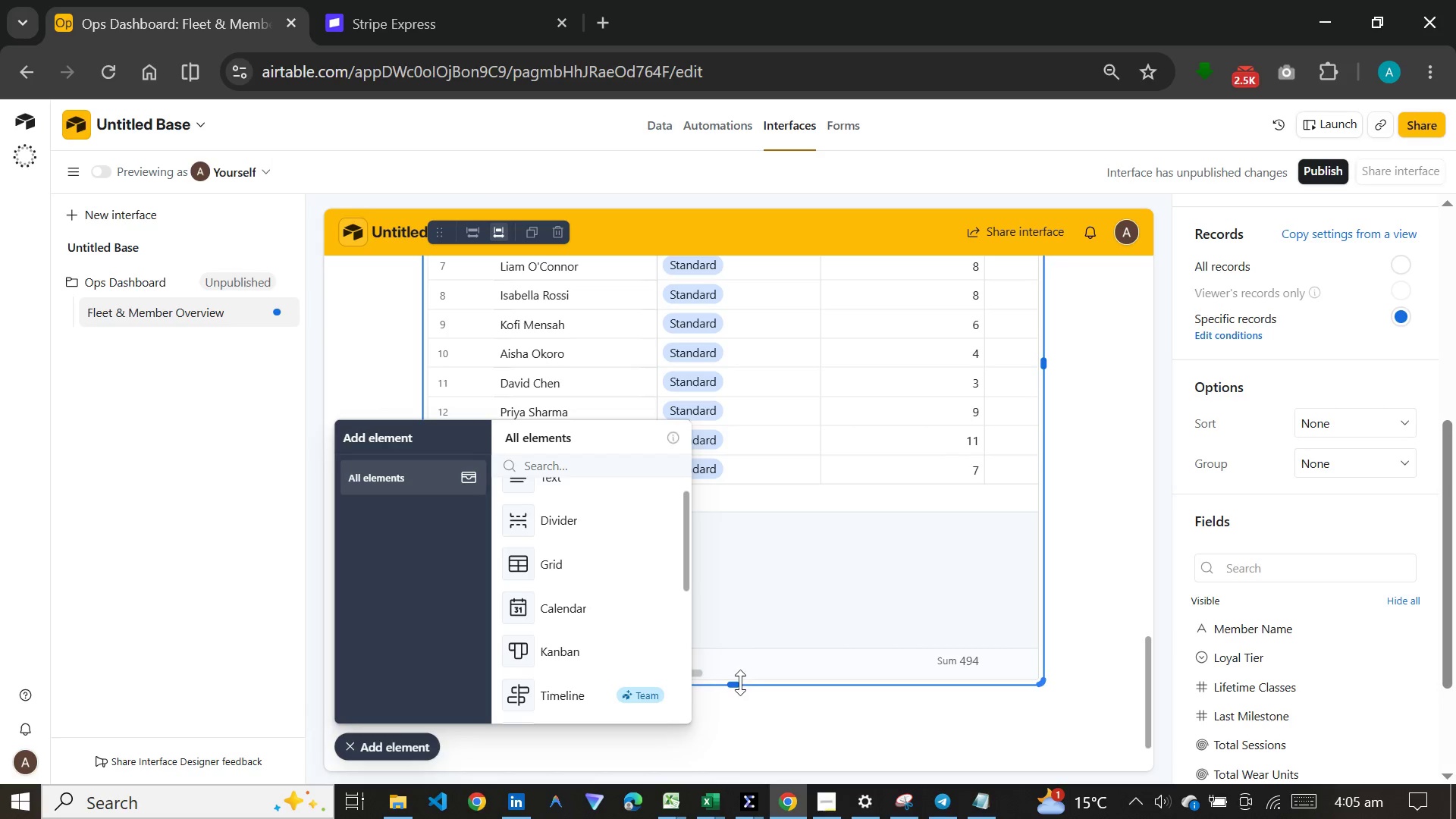 
left_click_drag(start_coordinate=[740, 682], to_coordinate=[747, 564])
 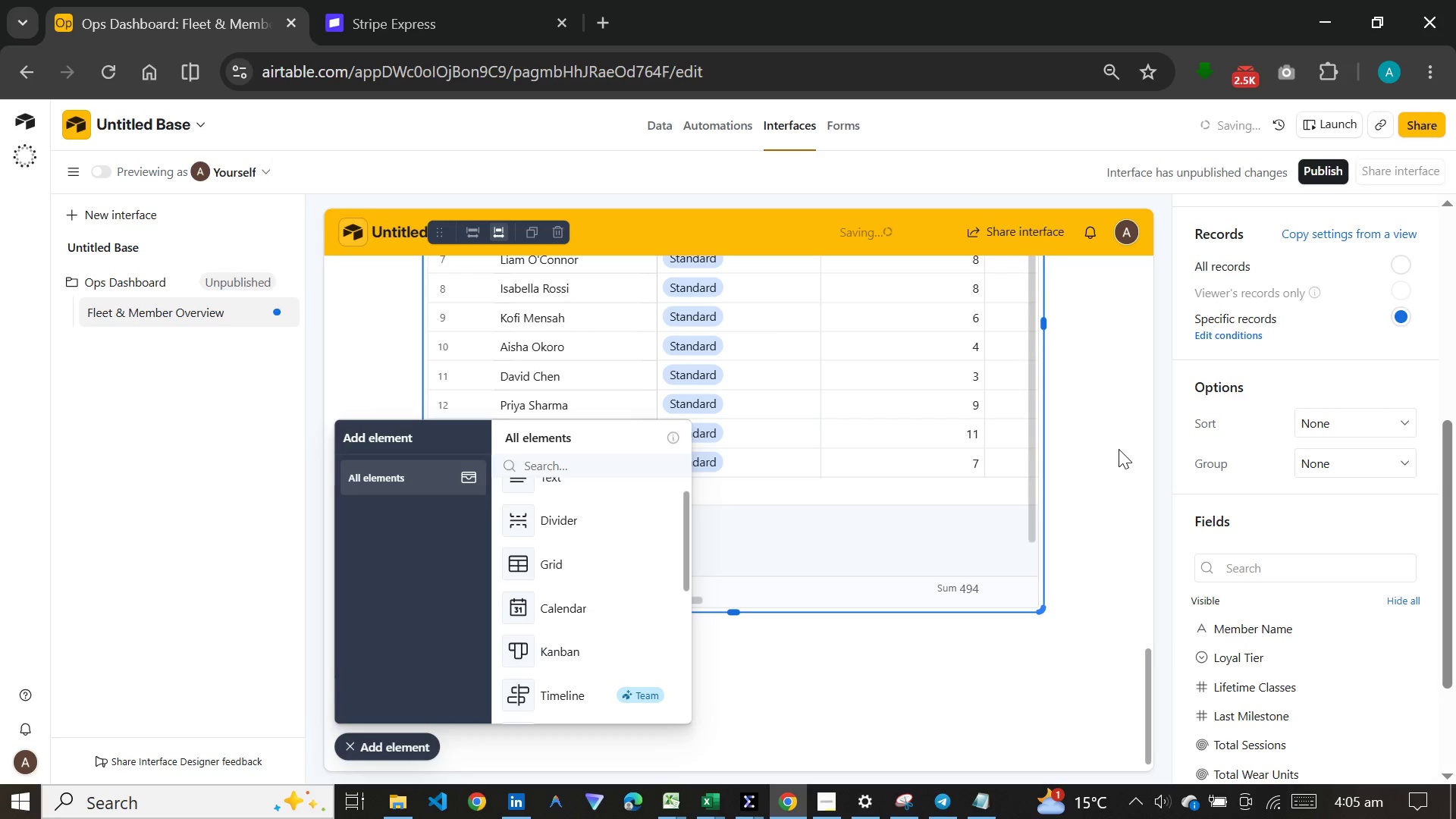 
scroll: coordinate [1119, 449], scroll_direction: up, amount: 4.0
 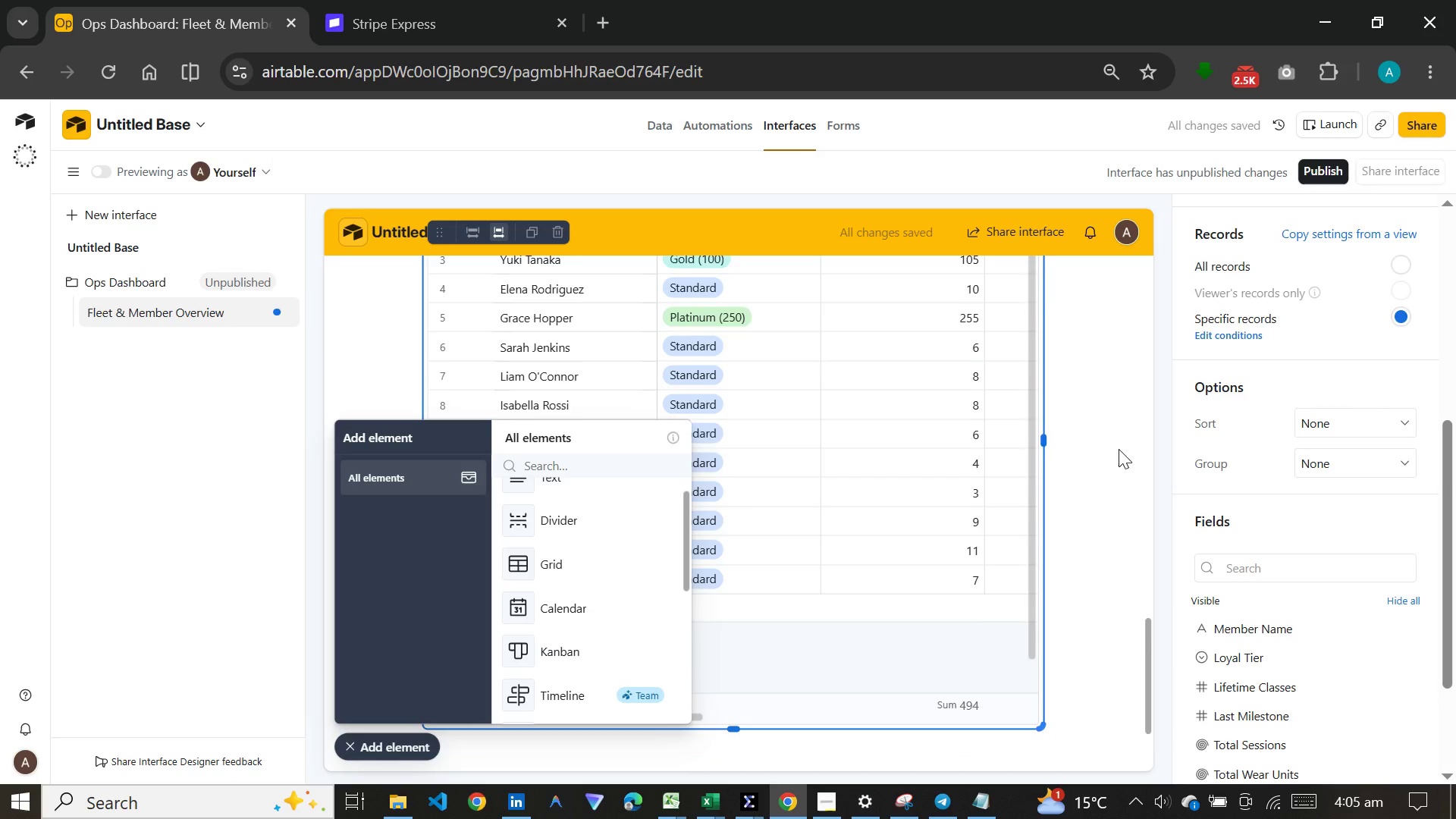 
scroll: coordinate [1113, 447], scroll_direction: down, amount: 11.0
 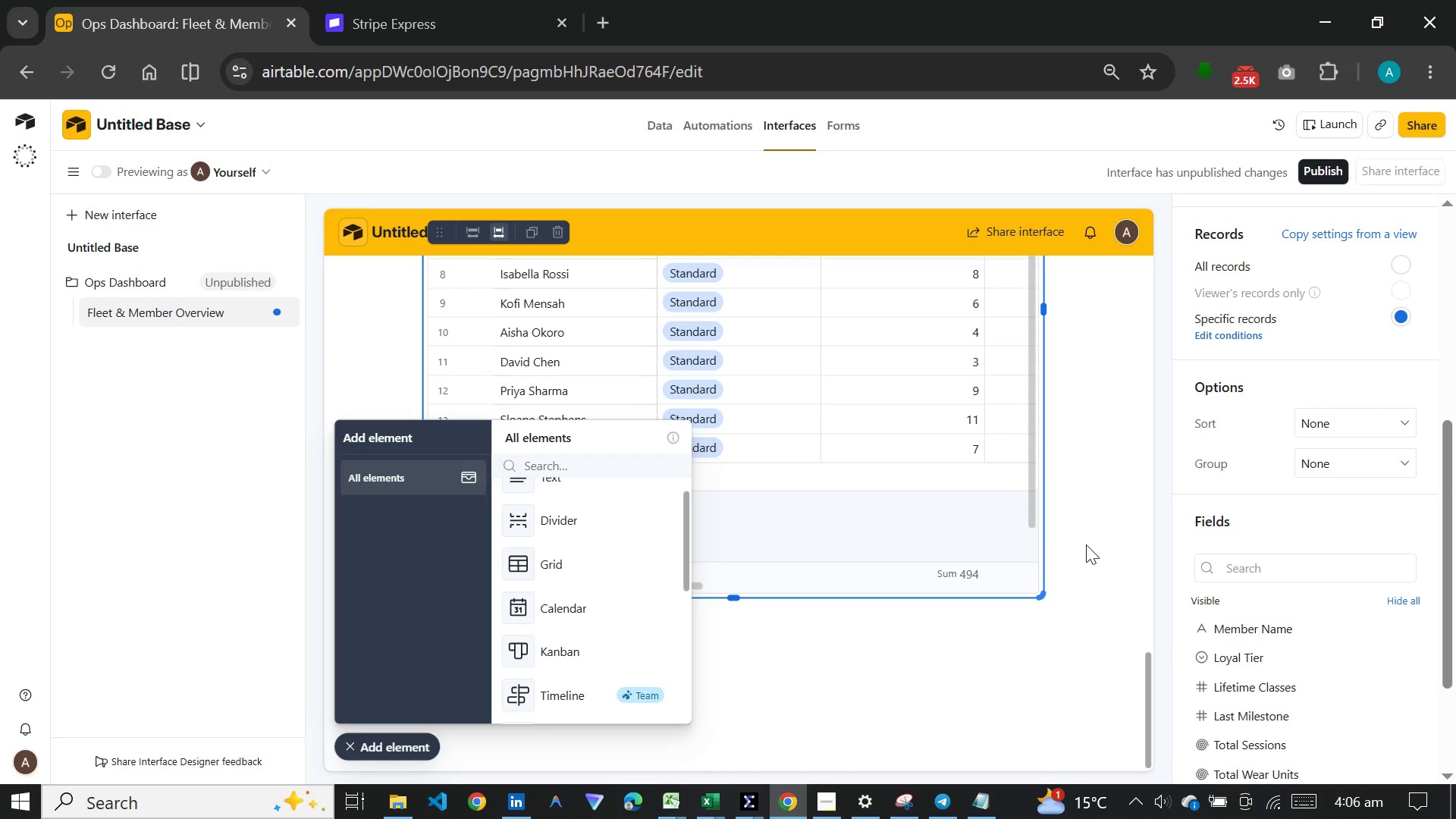 
wait(25.2)
 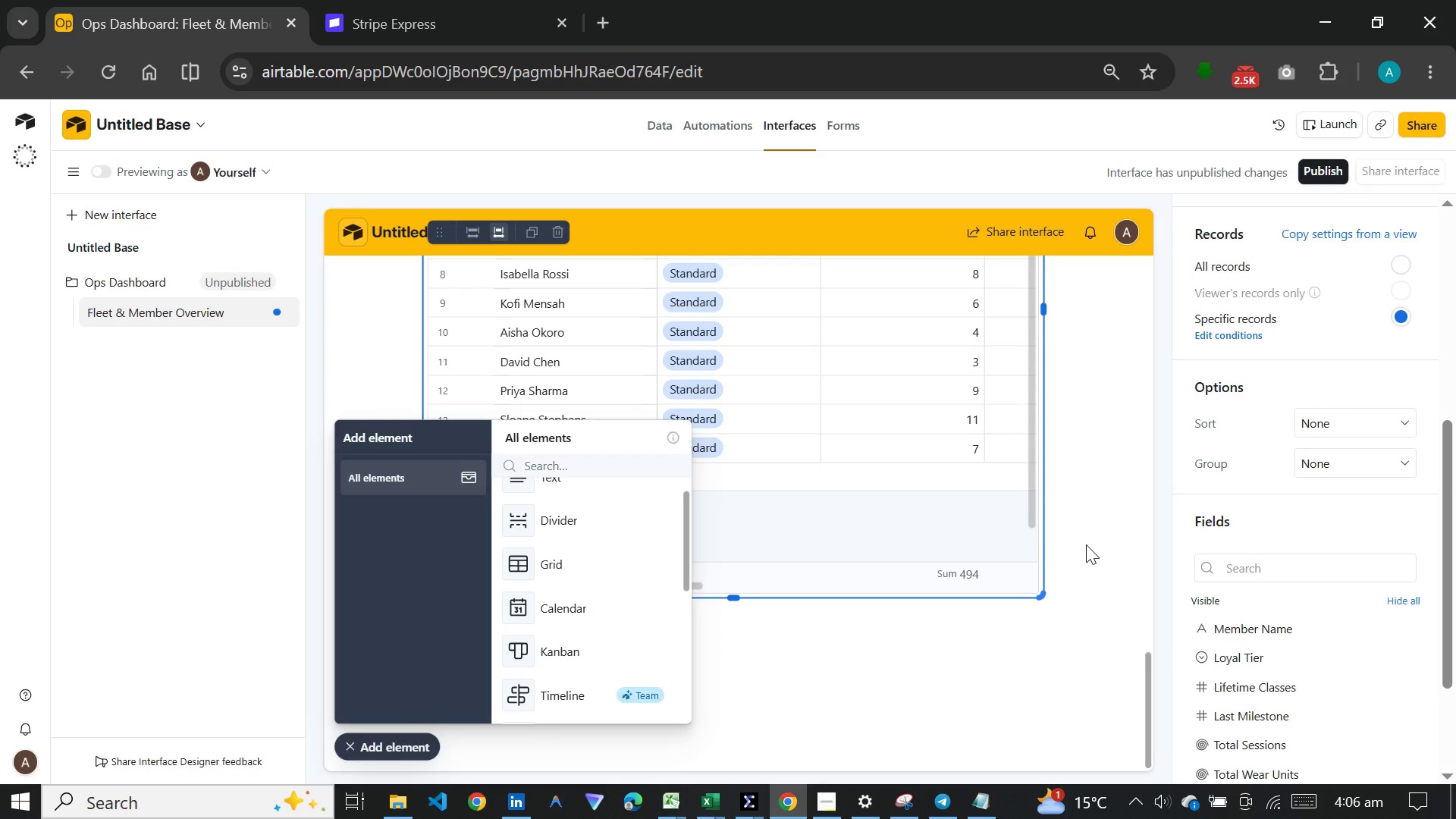 
left_click([821, 800])